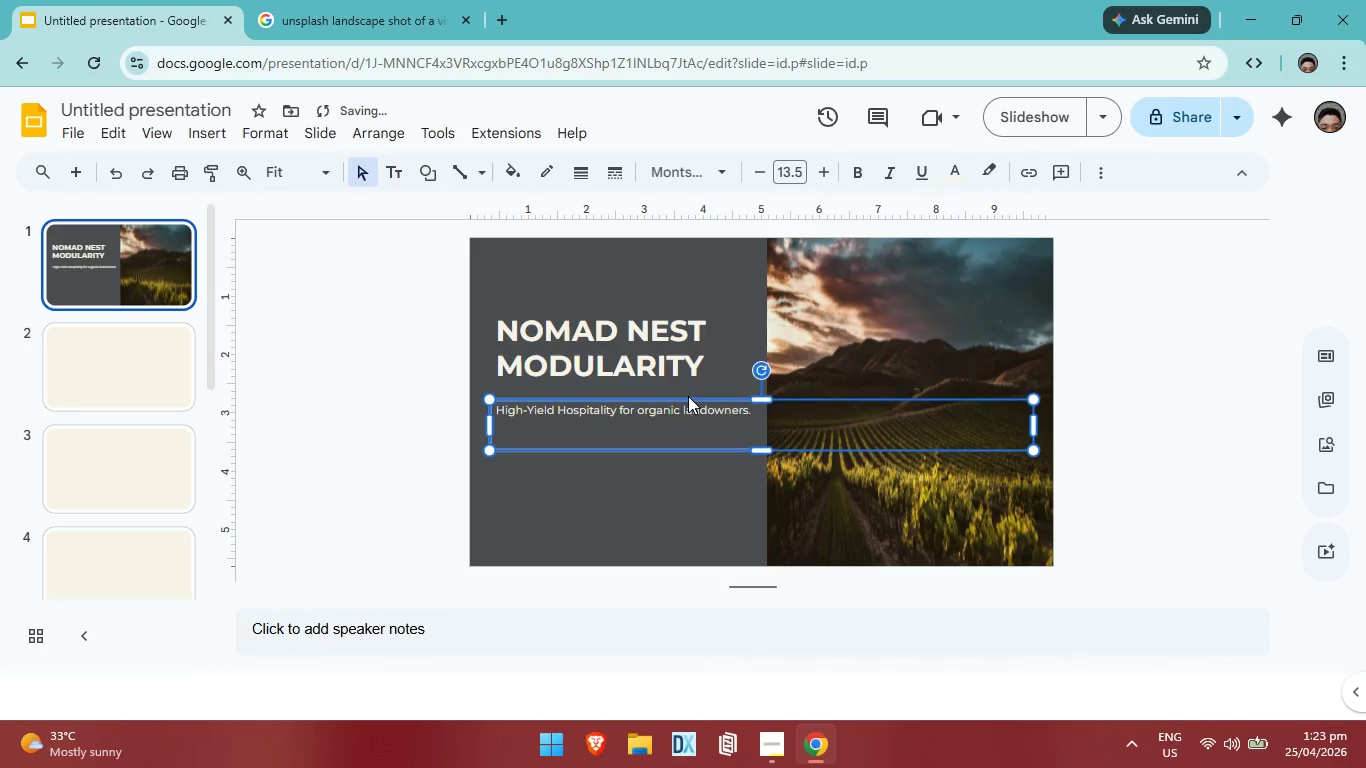 
key(ArrowDown)
 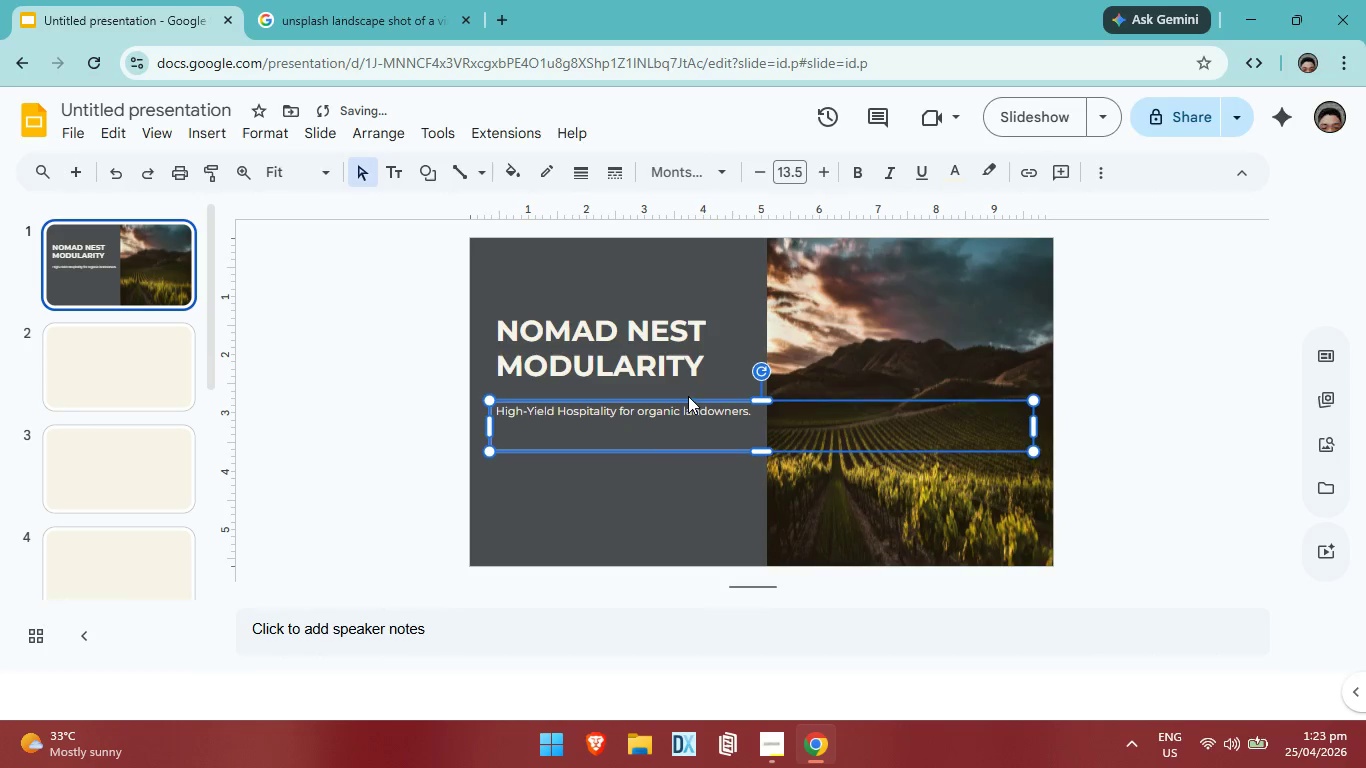 
key(ArrowDown)
 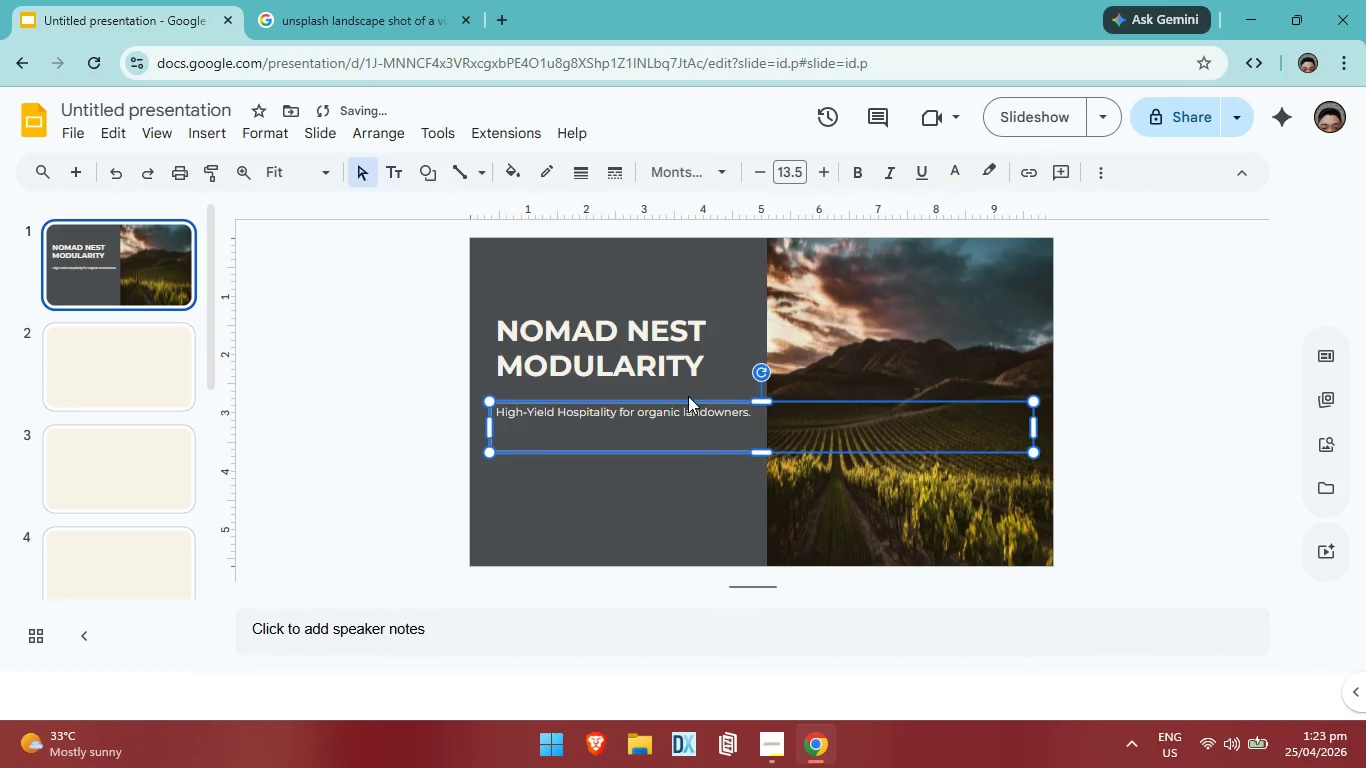 
key(ArrowDown)
 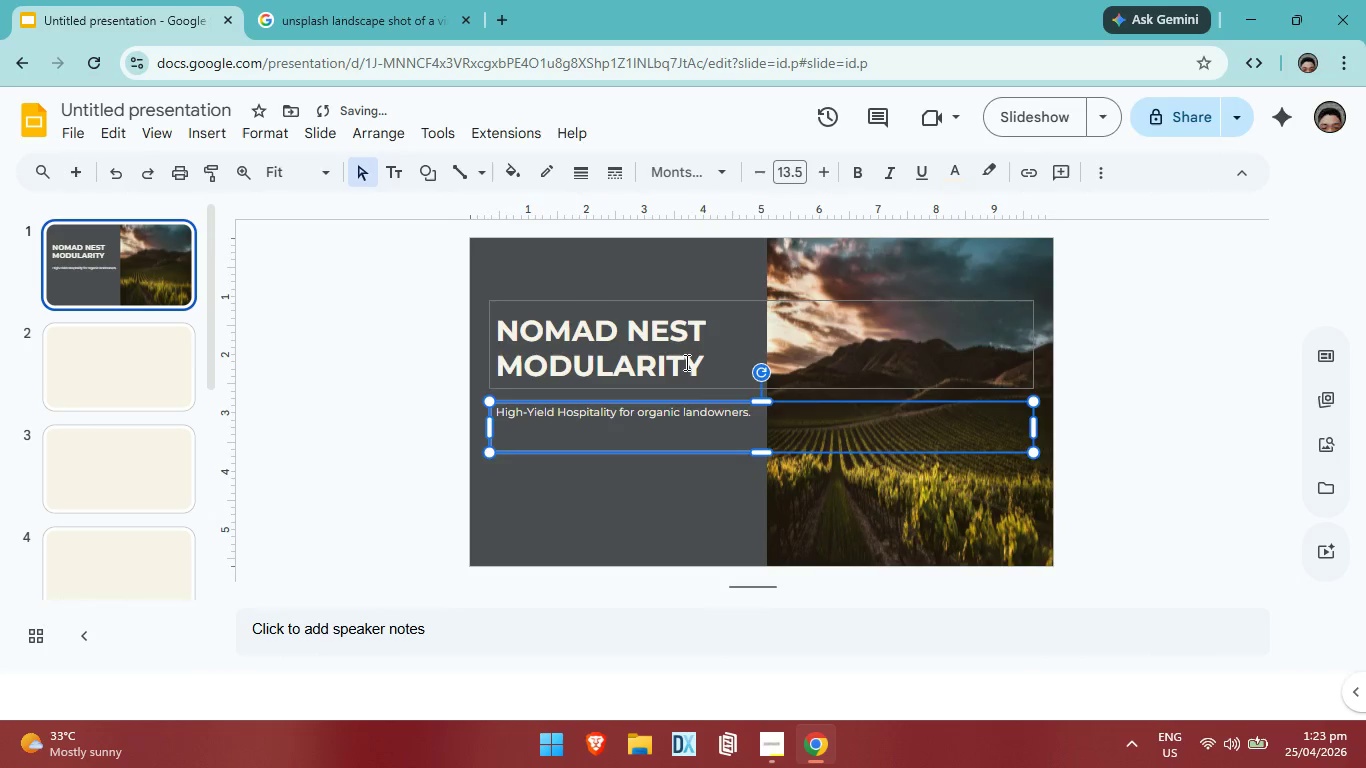 
left_click([685, 362])
 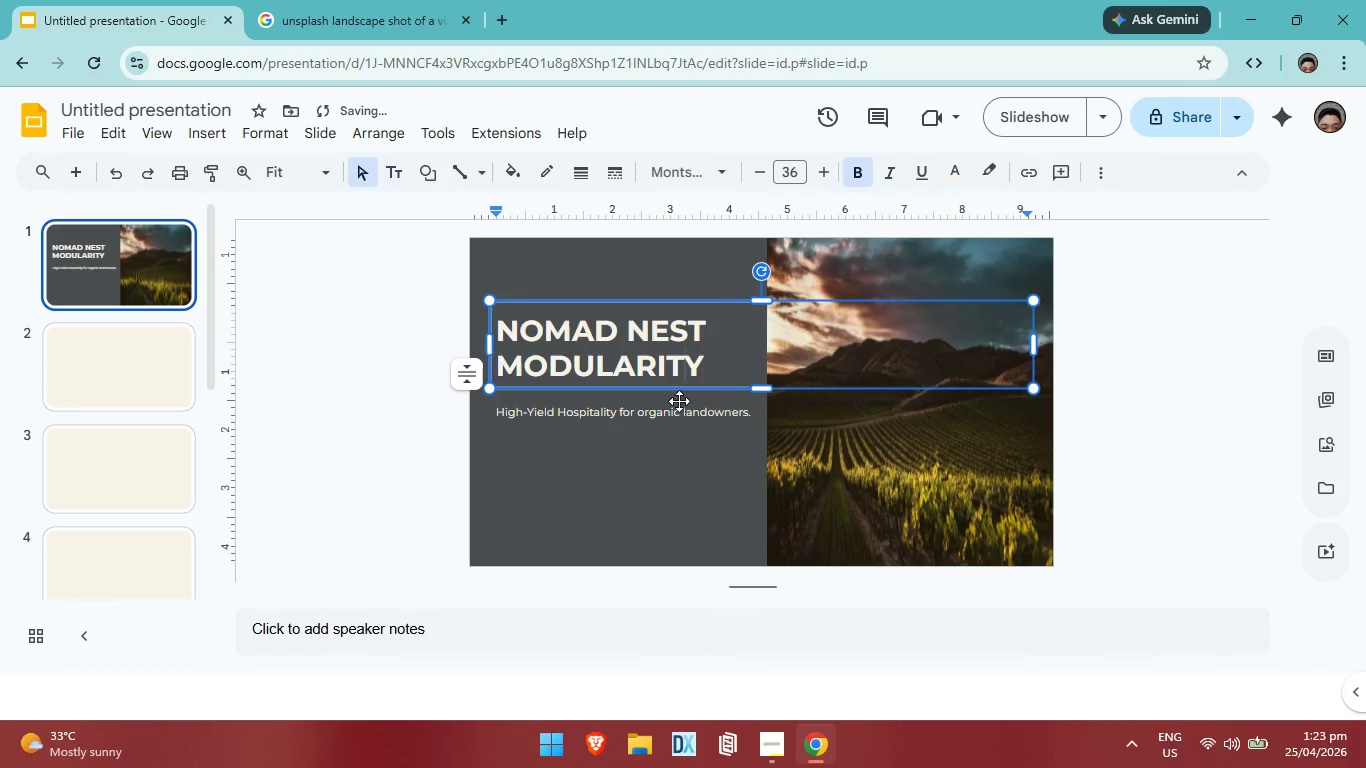 
left_click([678, 404])
 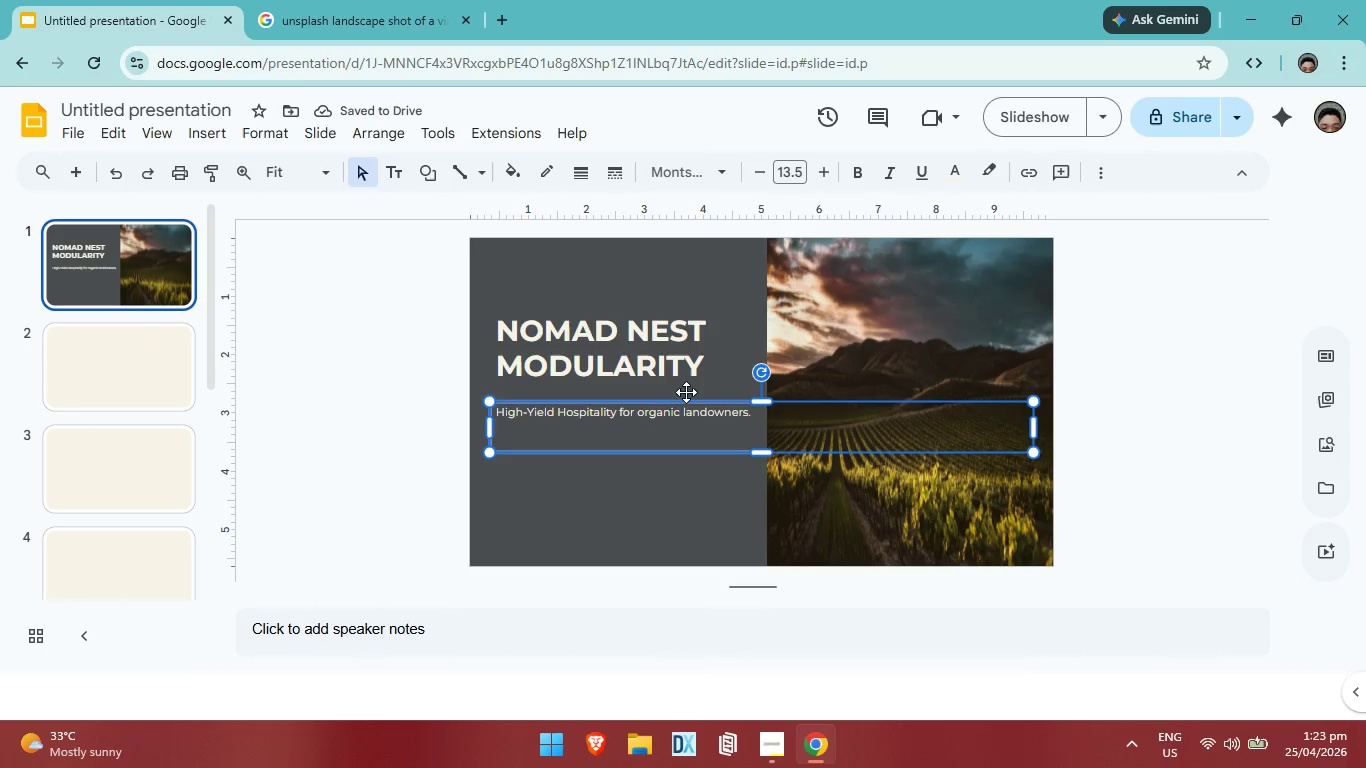 
key(ArrowDown)
 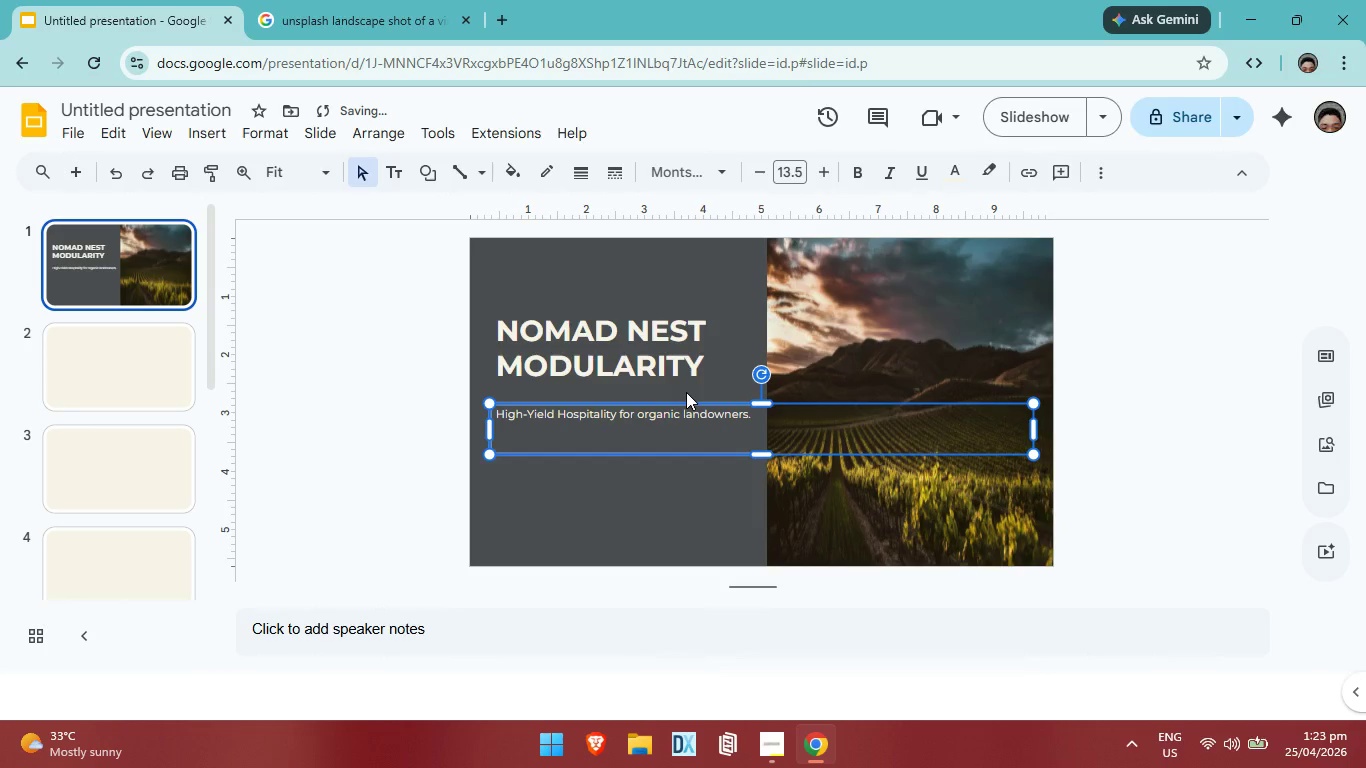 
key(ArrowDown)
 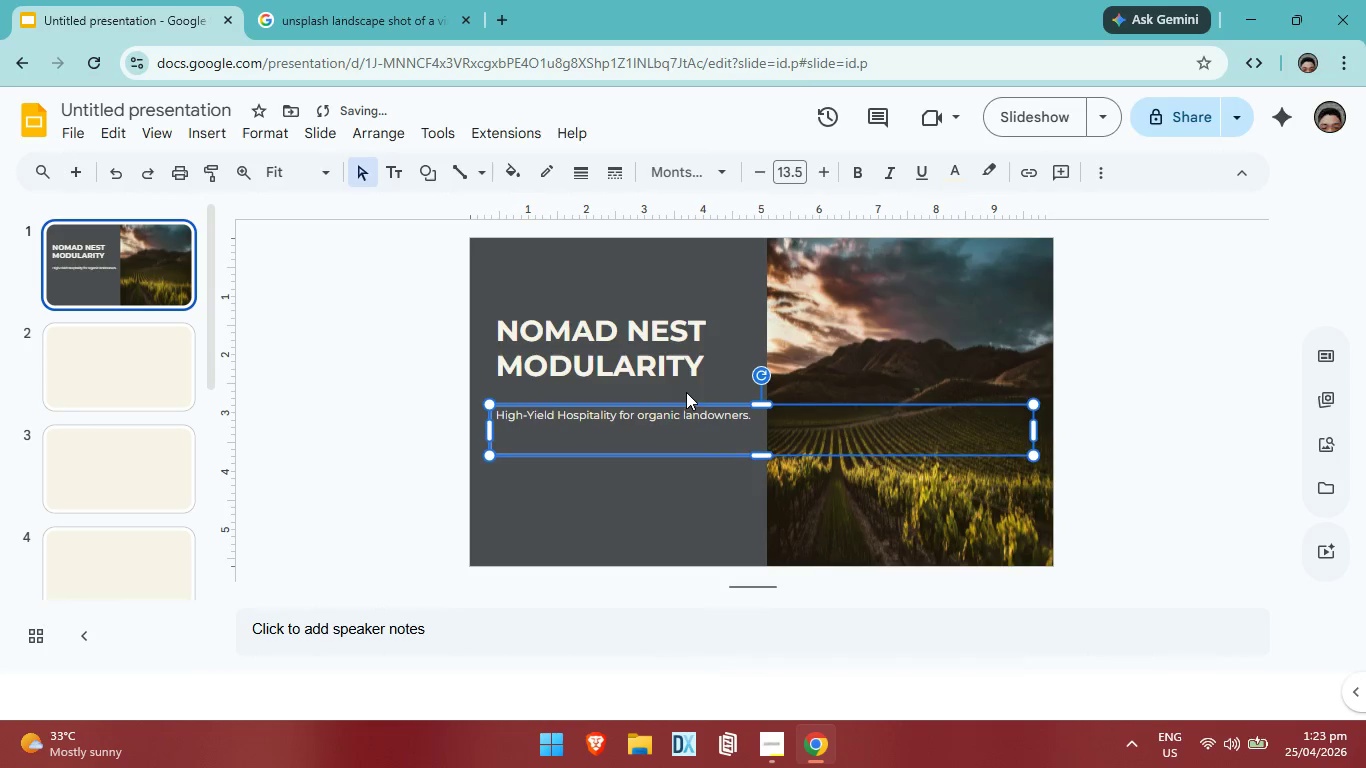 
key(ArrowDown)
 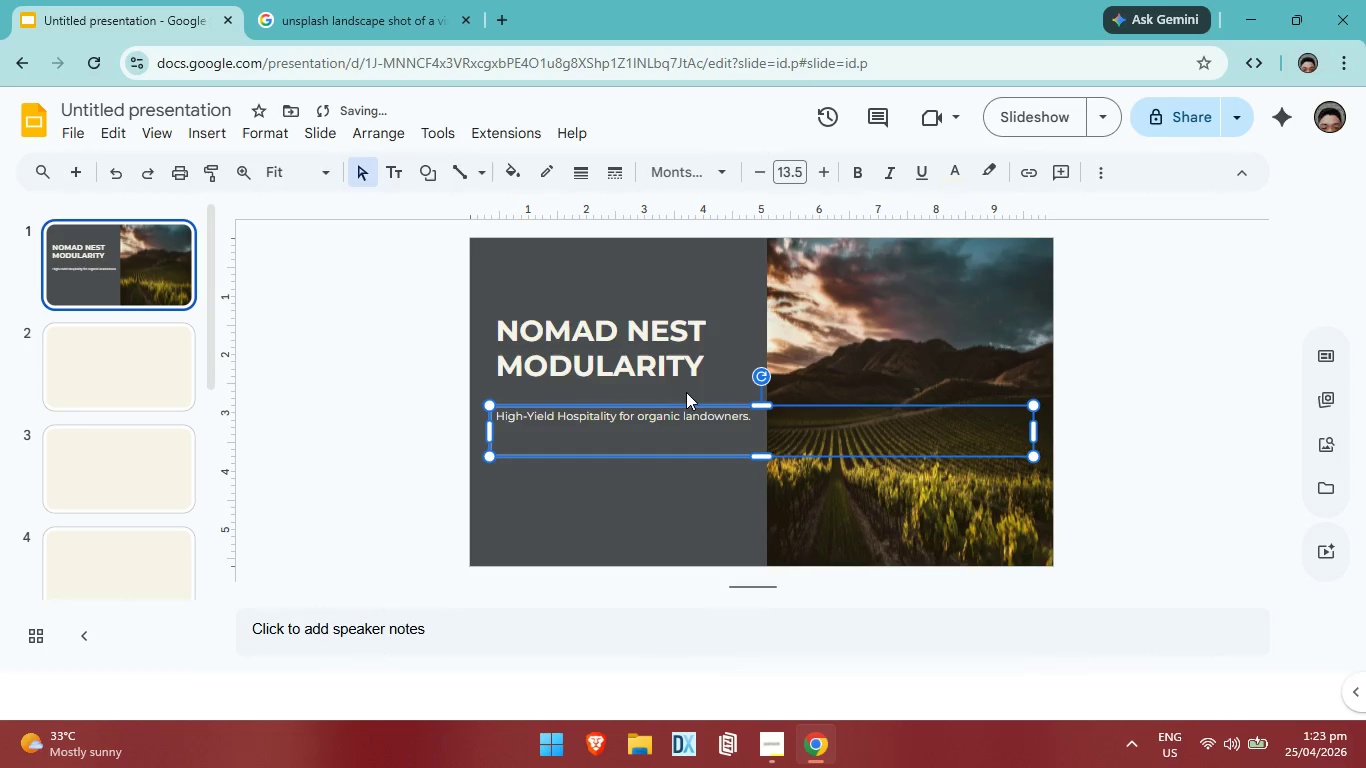 
key(ArrowDown)
 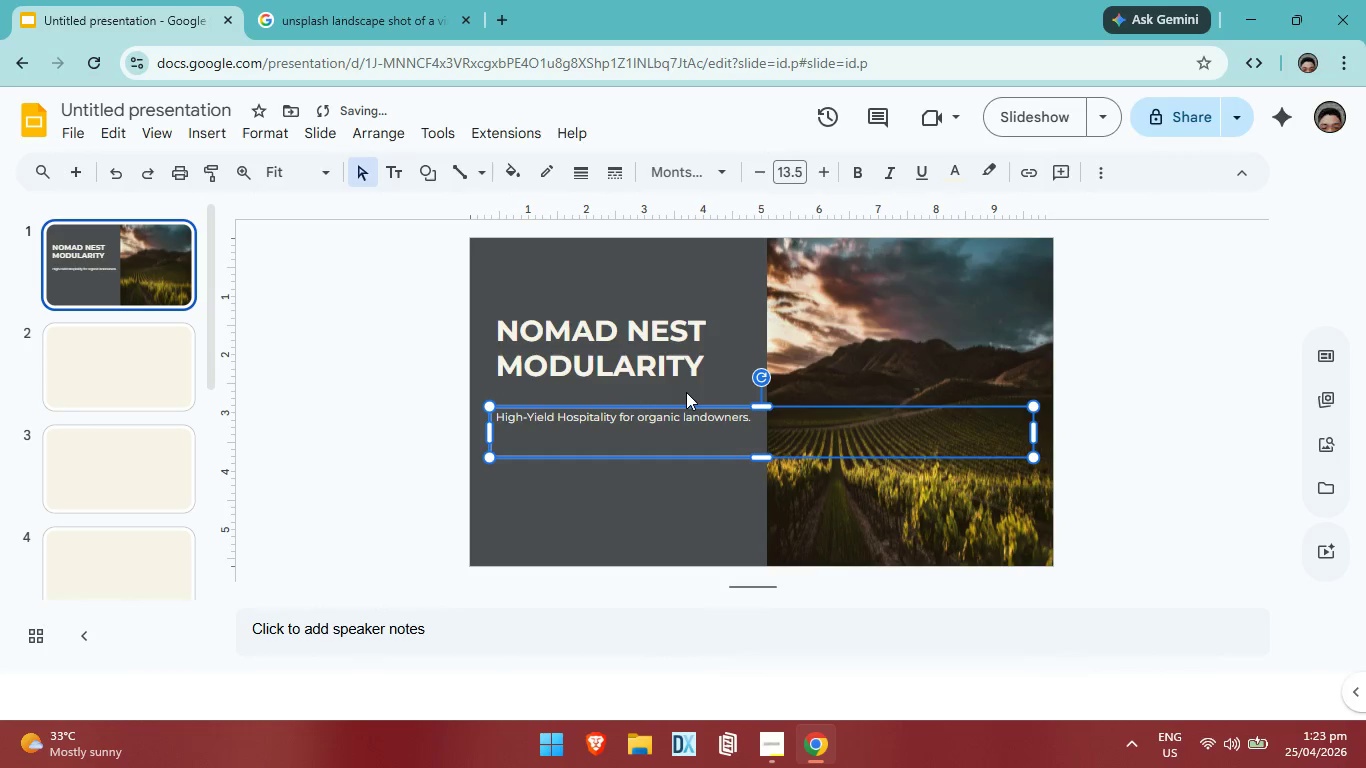 
key(ArrowDown)
 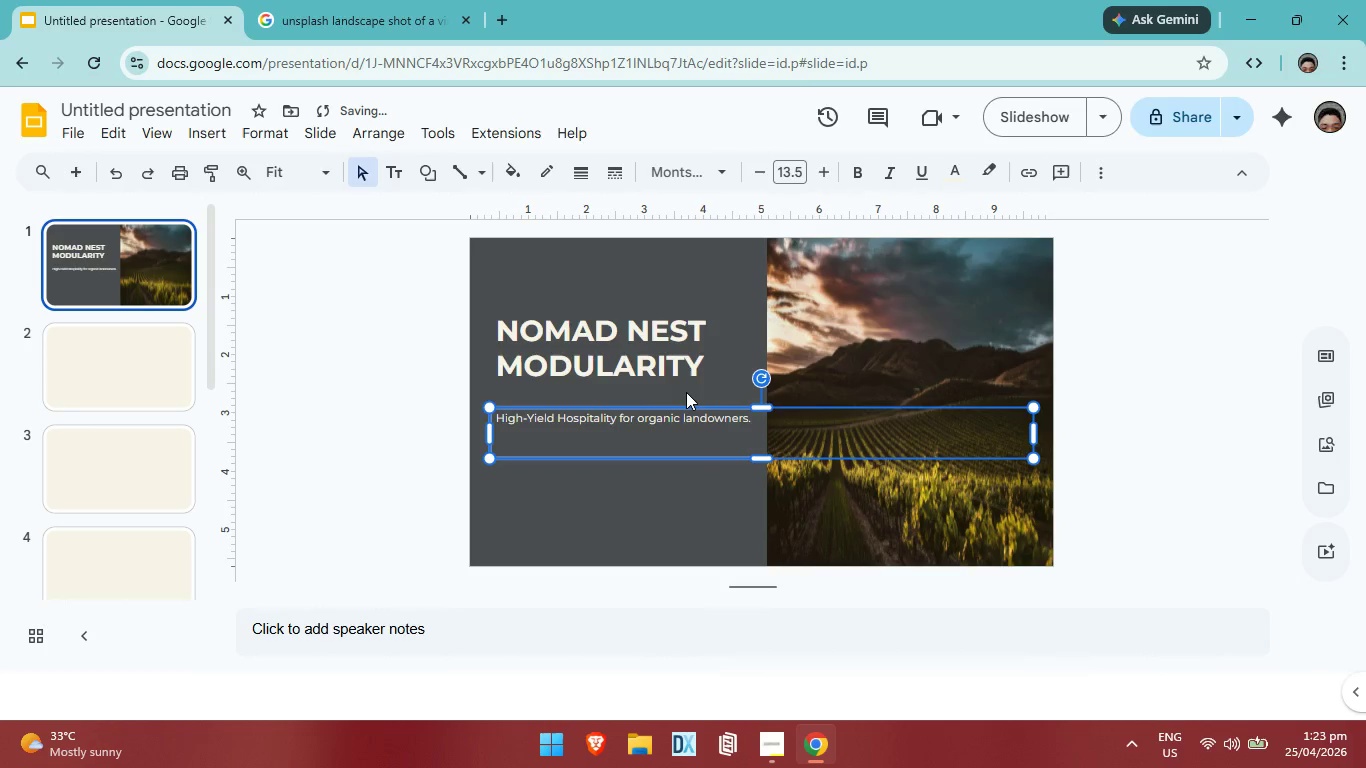 
key(ArrowDown)
 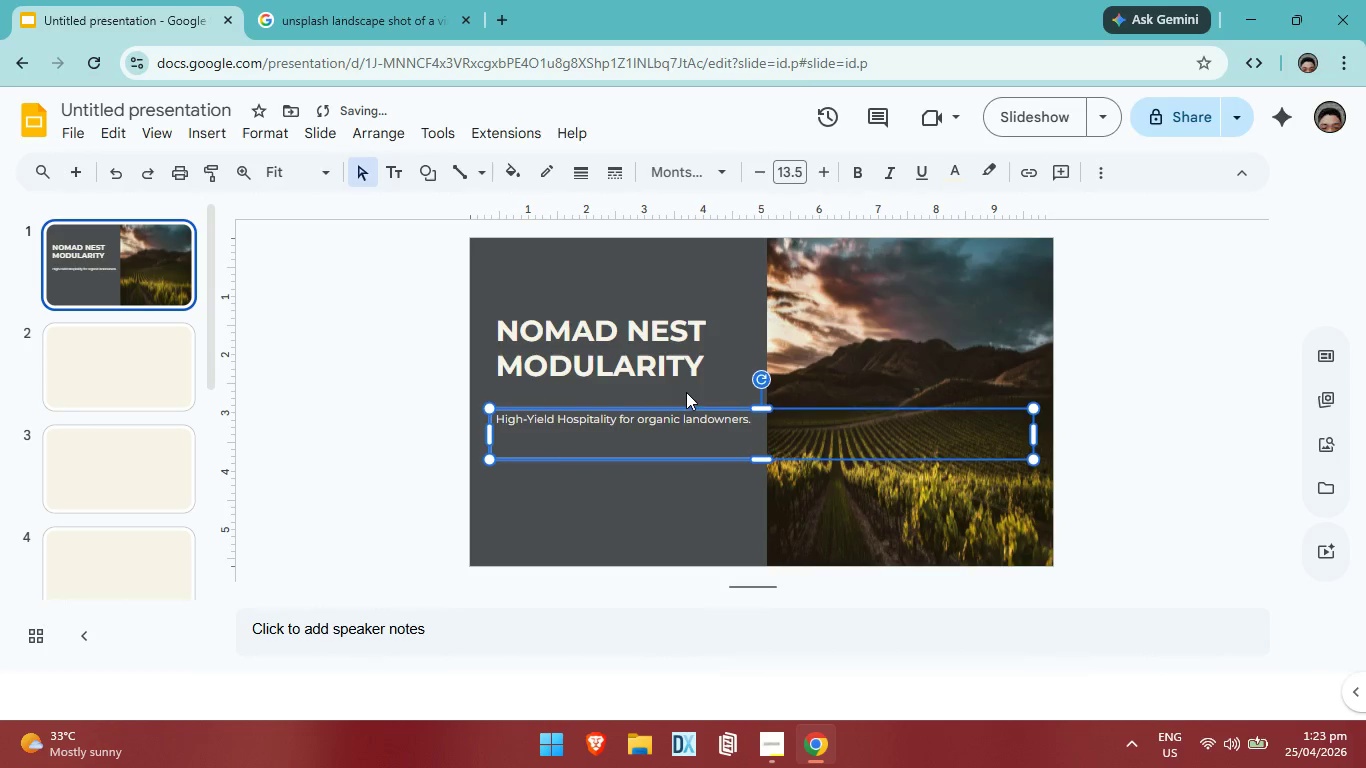 
key(ArrowDown)
 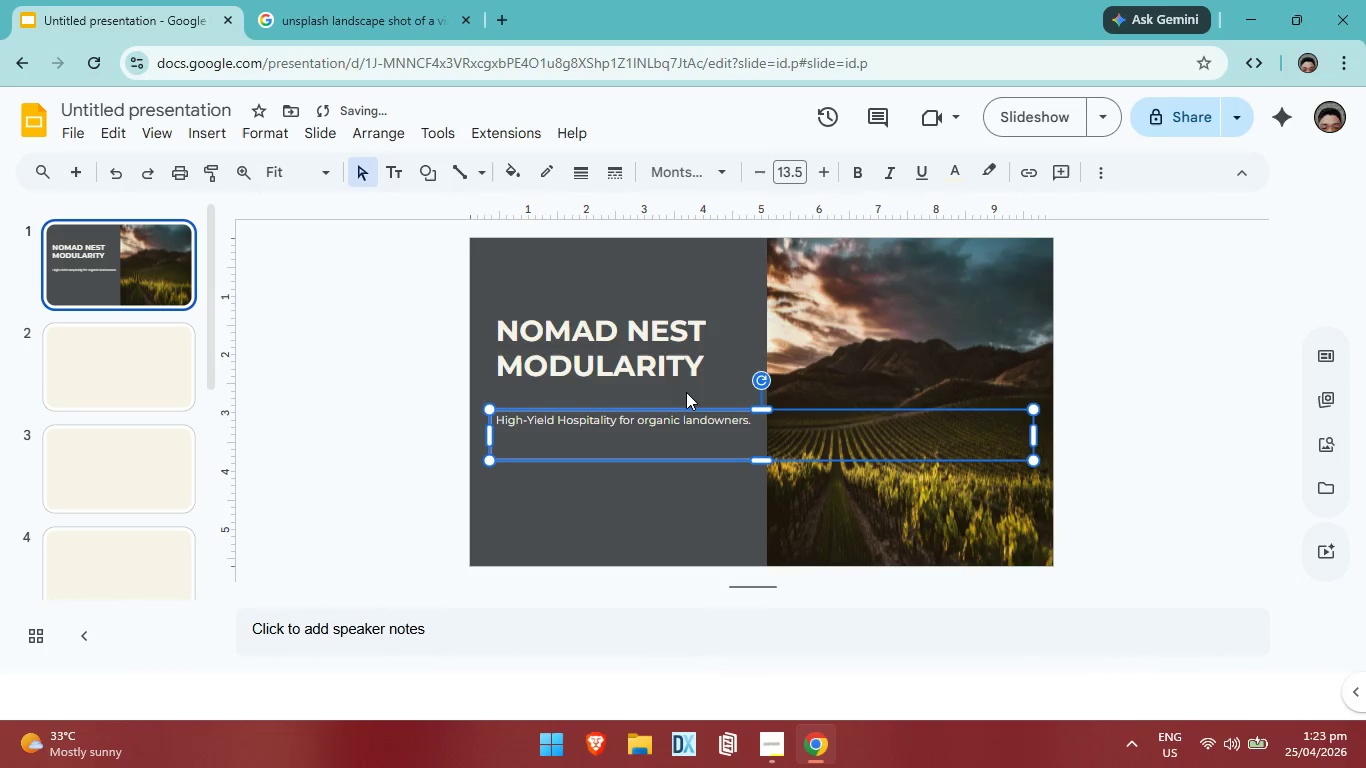 
key(ArrowDown)
 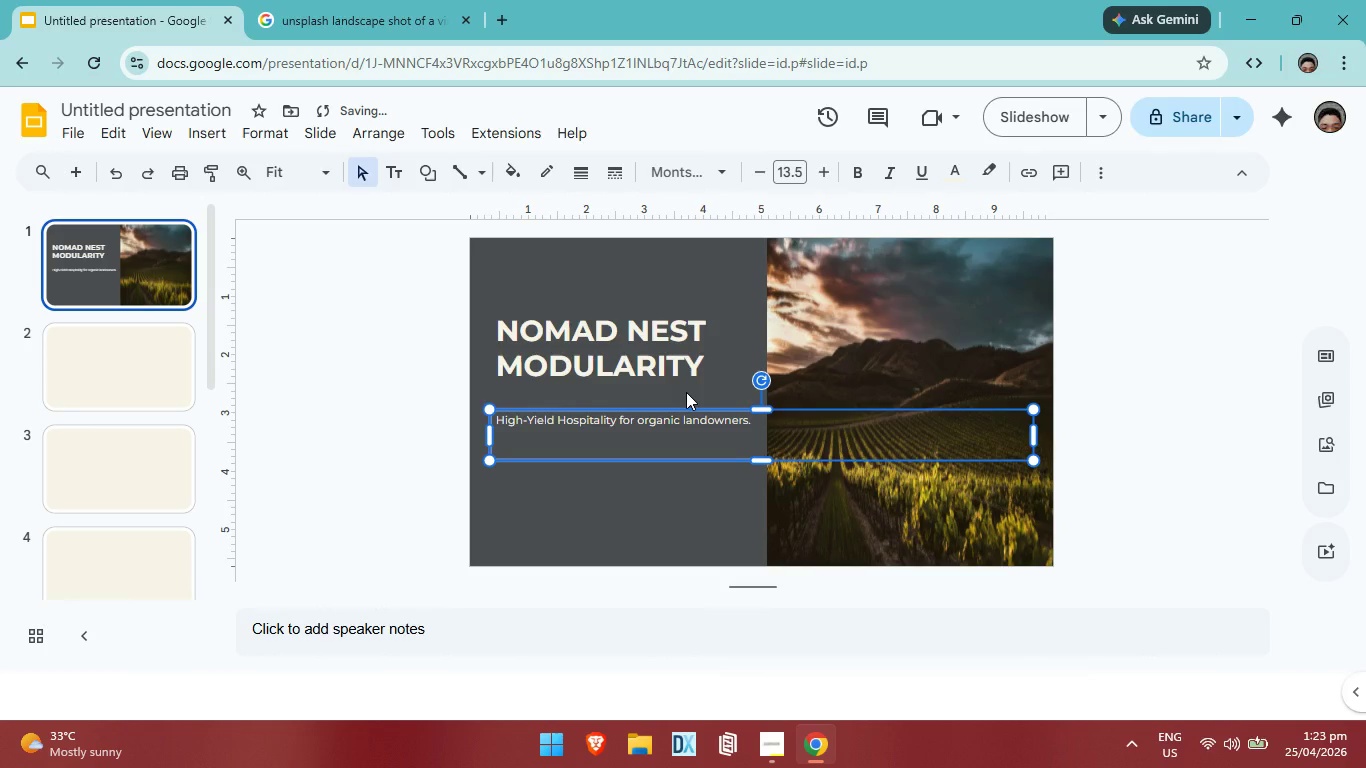 
key(ArrowDown)
 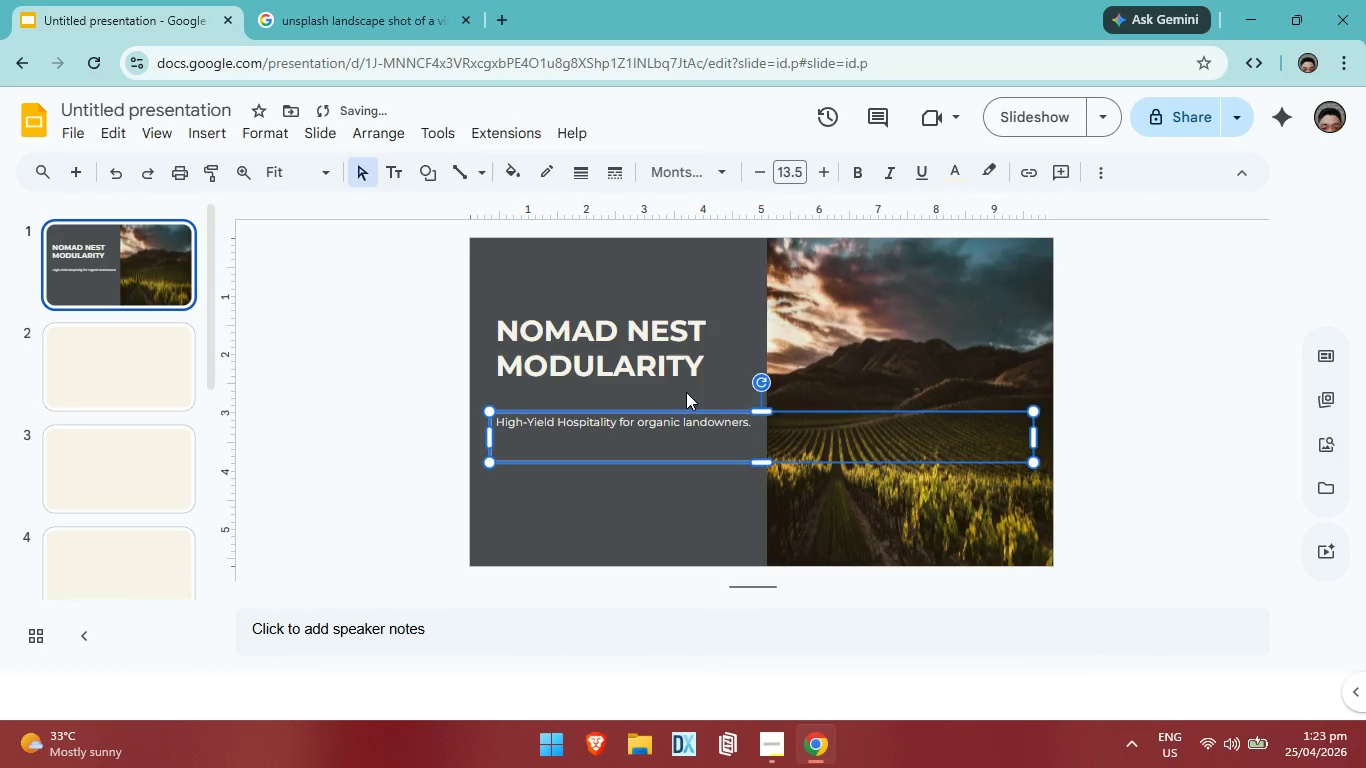 
key(ArrowDown)
 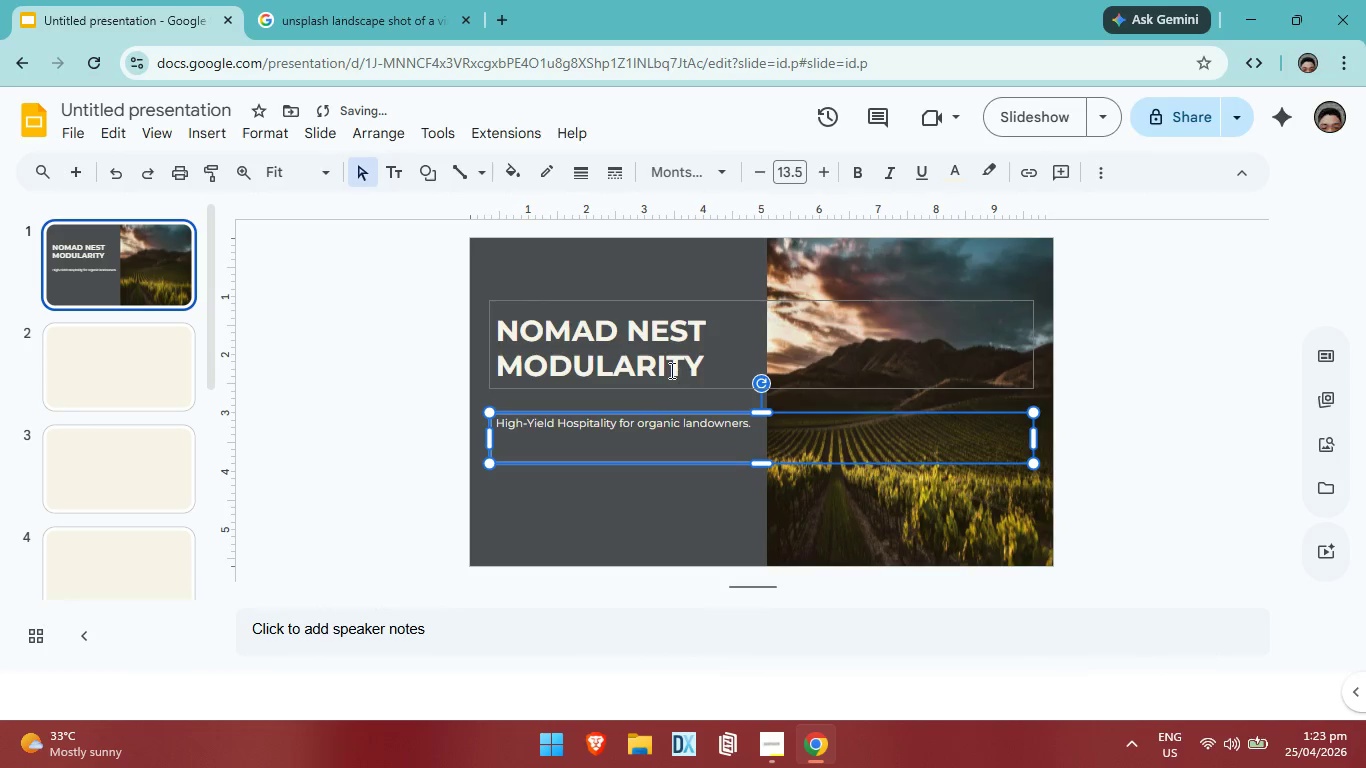 
key(ArrowDown)
 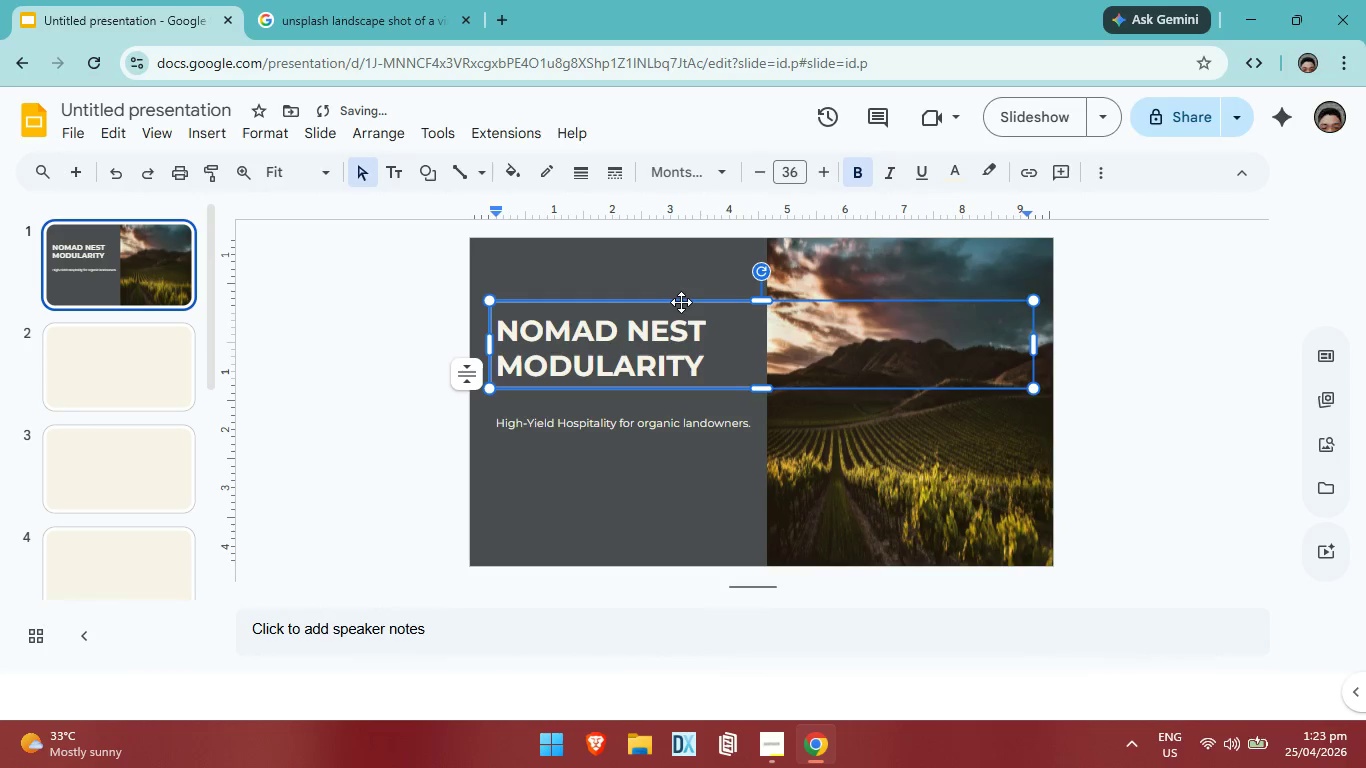 
left_click([681, 302])
 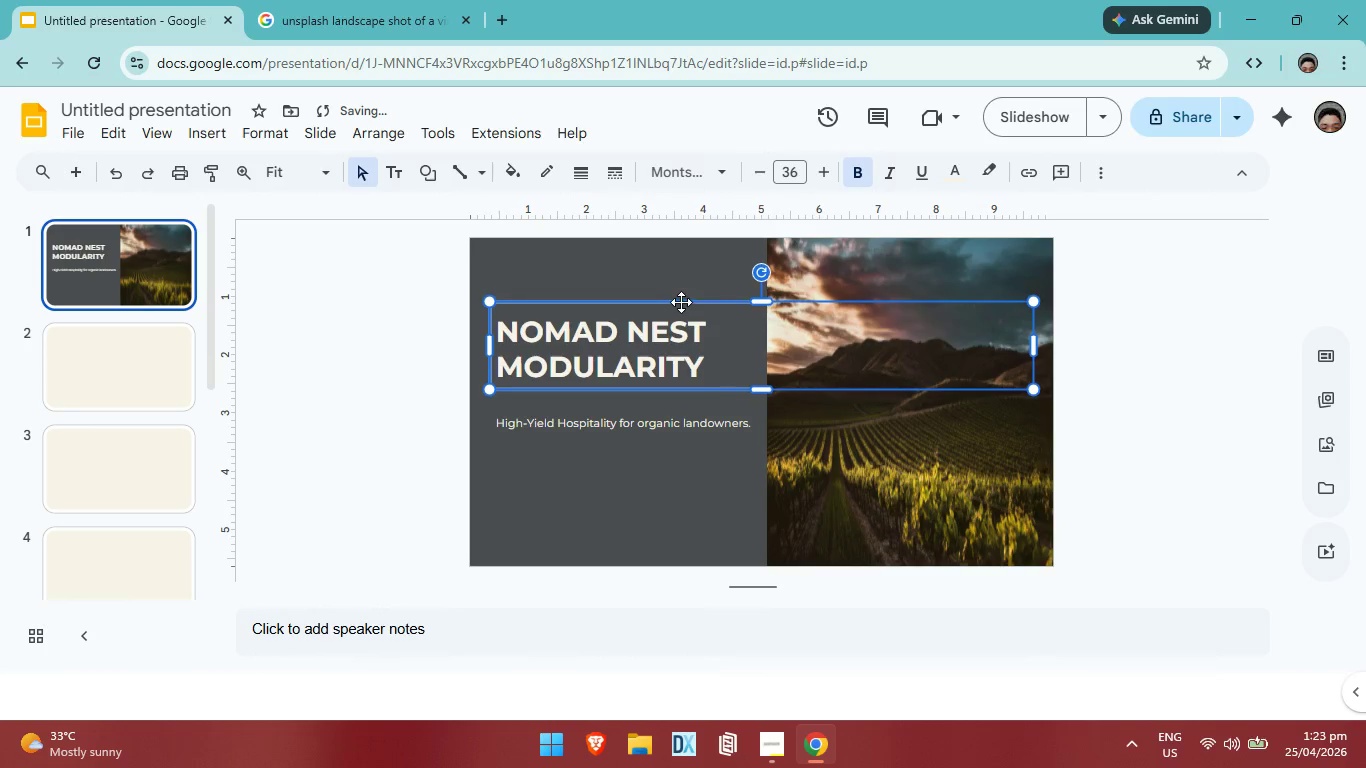 
key(ArrowDown)
 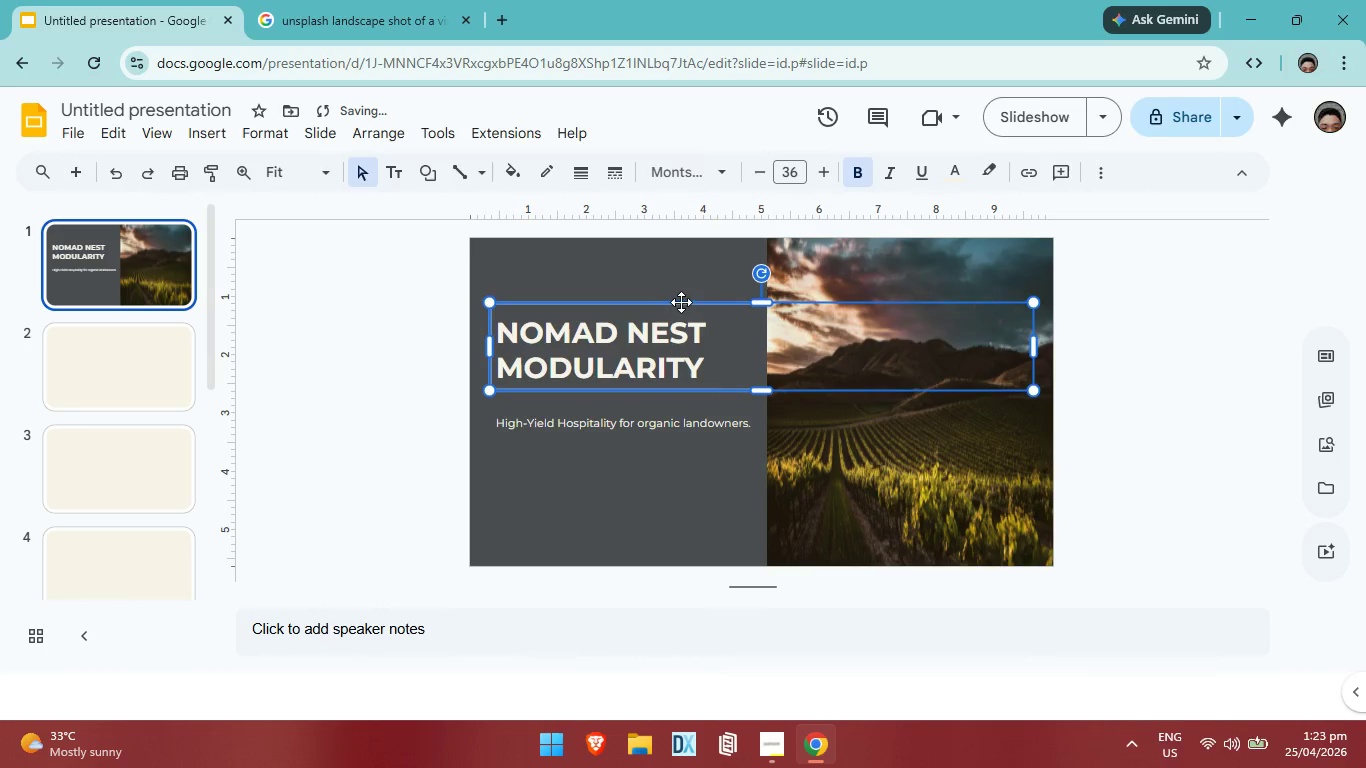 
key(ArrowDown)
 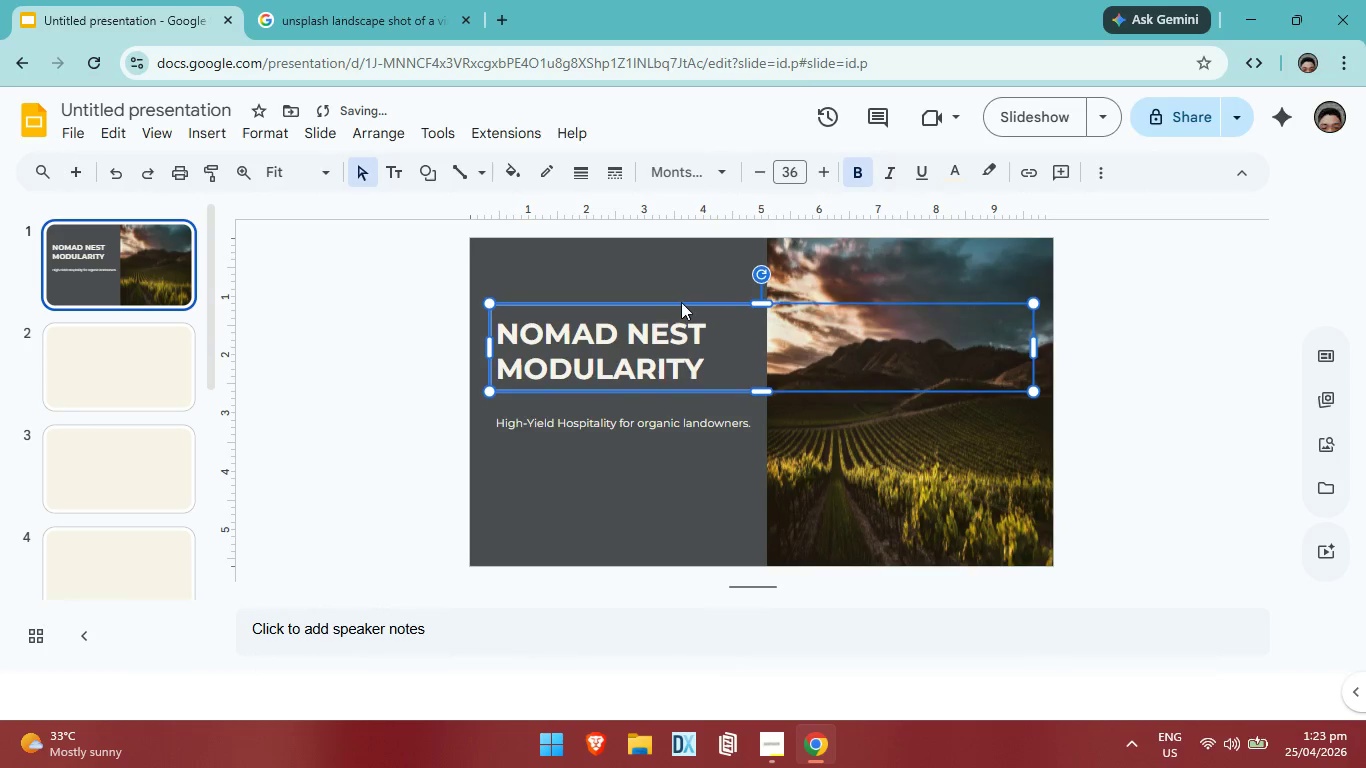 
key(ArrowDown)
 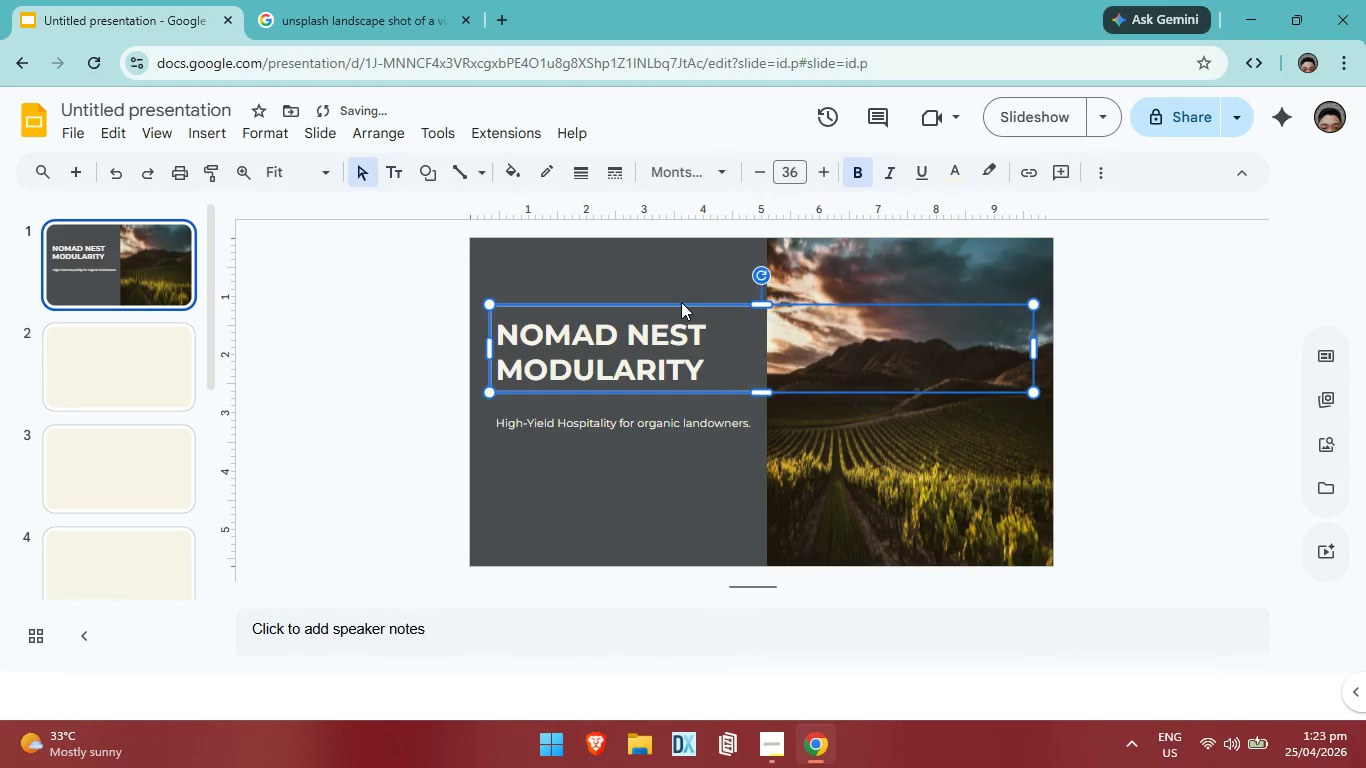 
key(ArrowDown)
 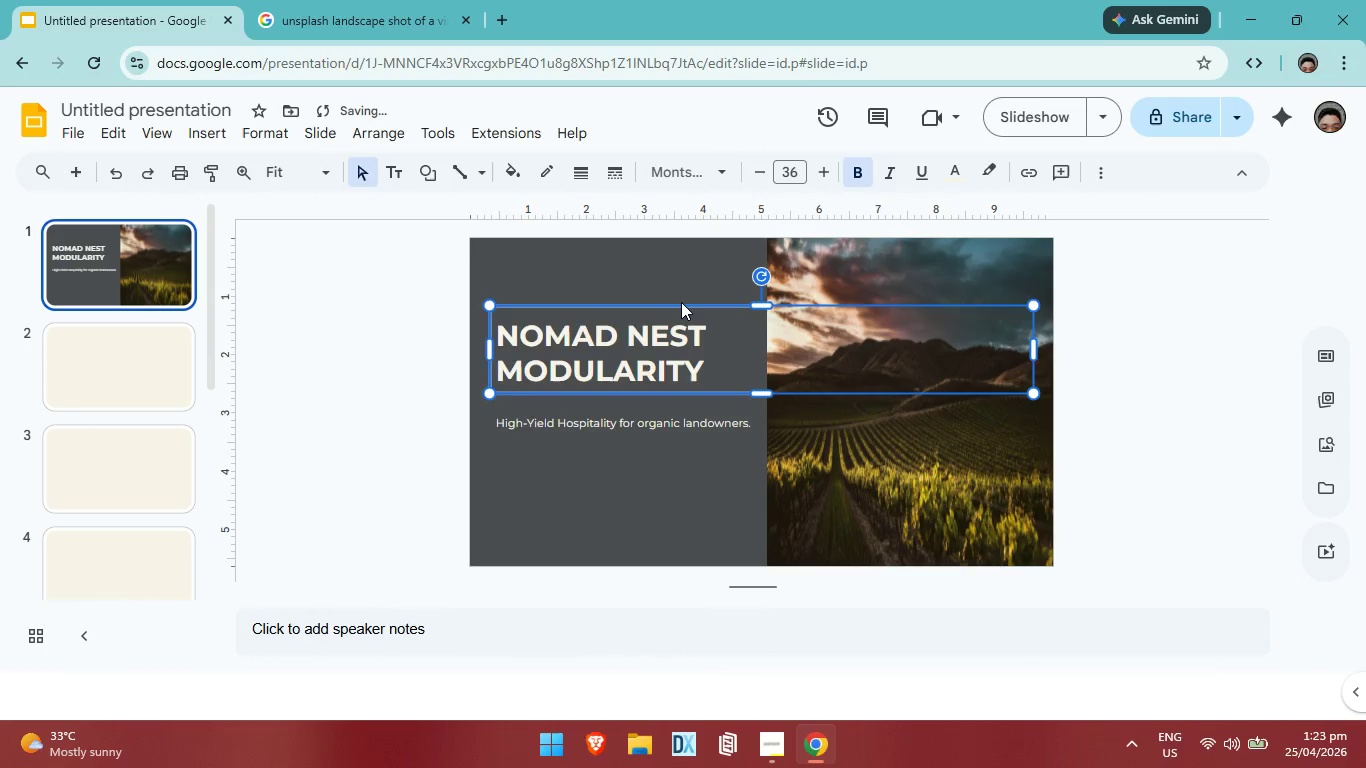 
key(ArrowDown)
 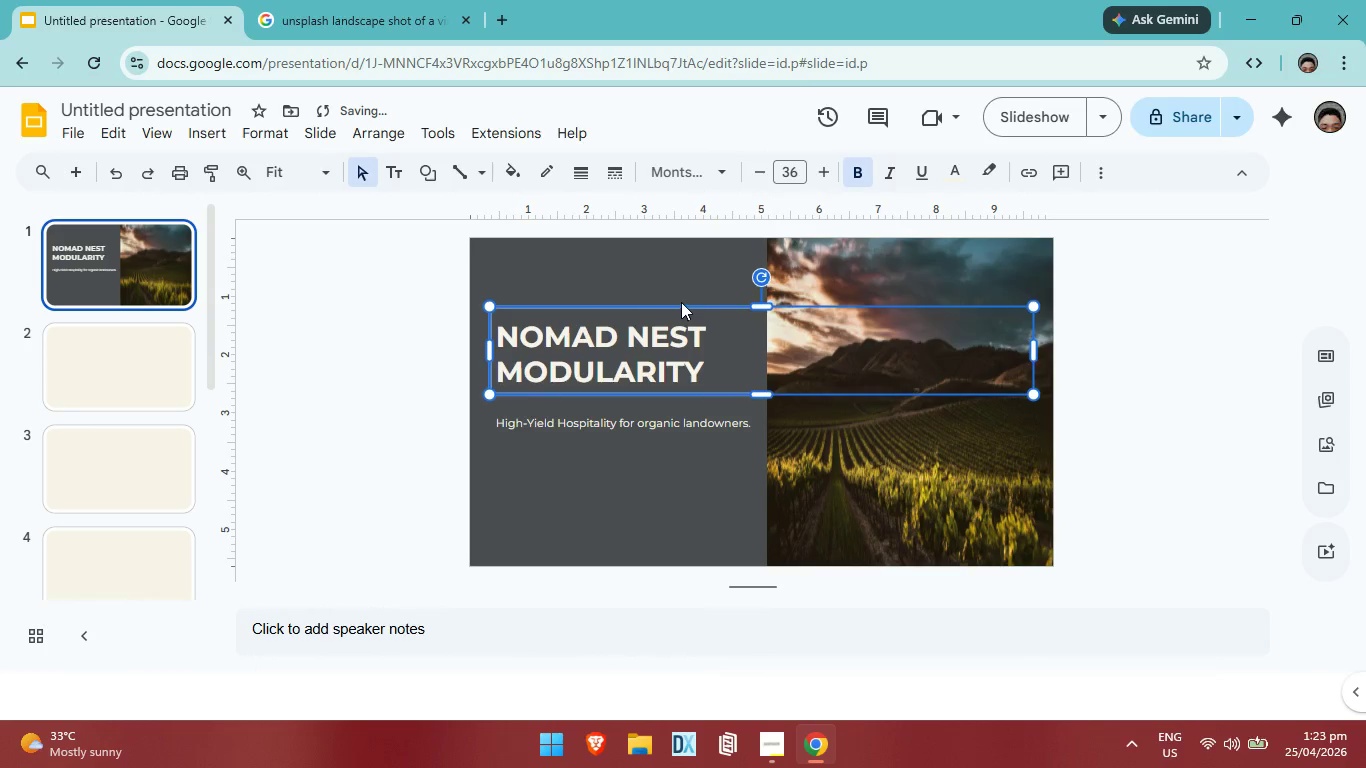 
key(ArrowDown)
 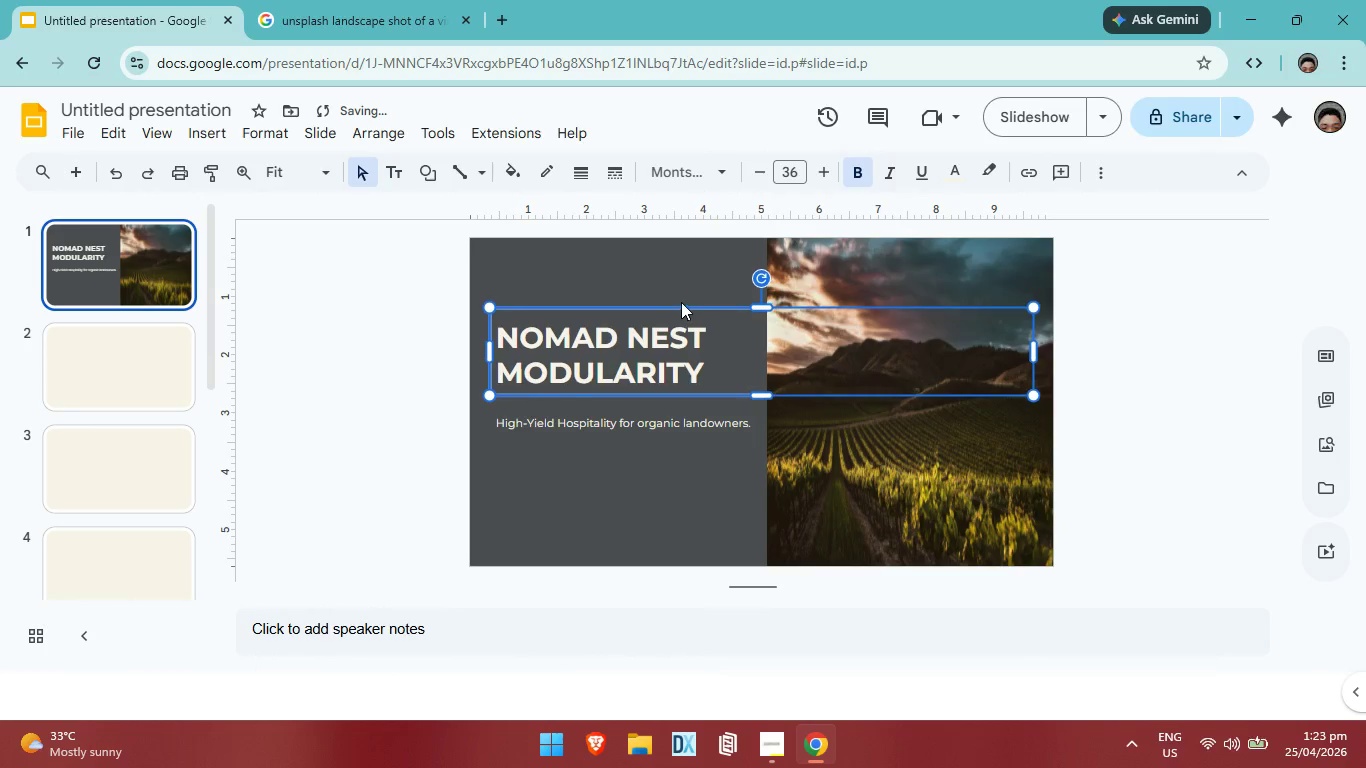 
key(ArrowDown)
 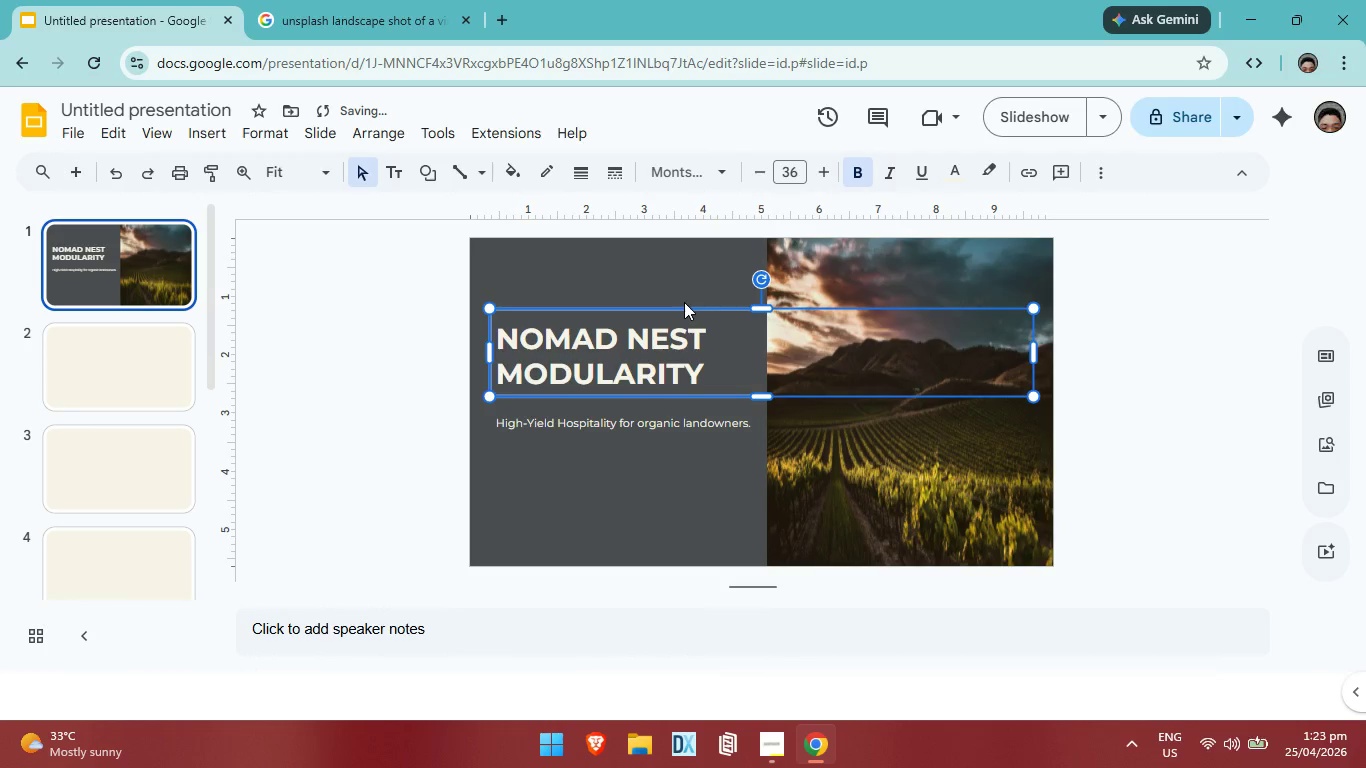 
key(ArrowDown)
 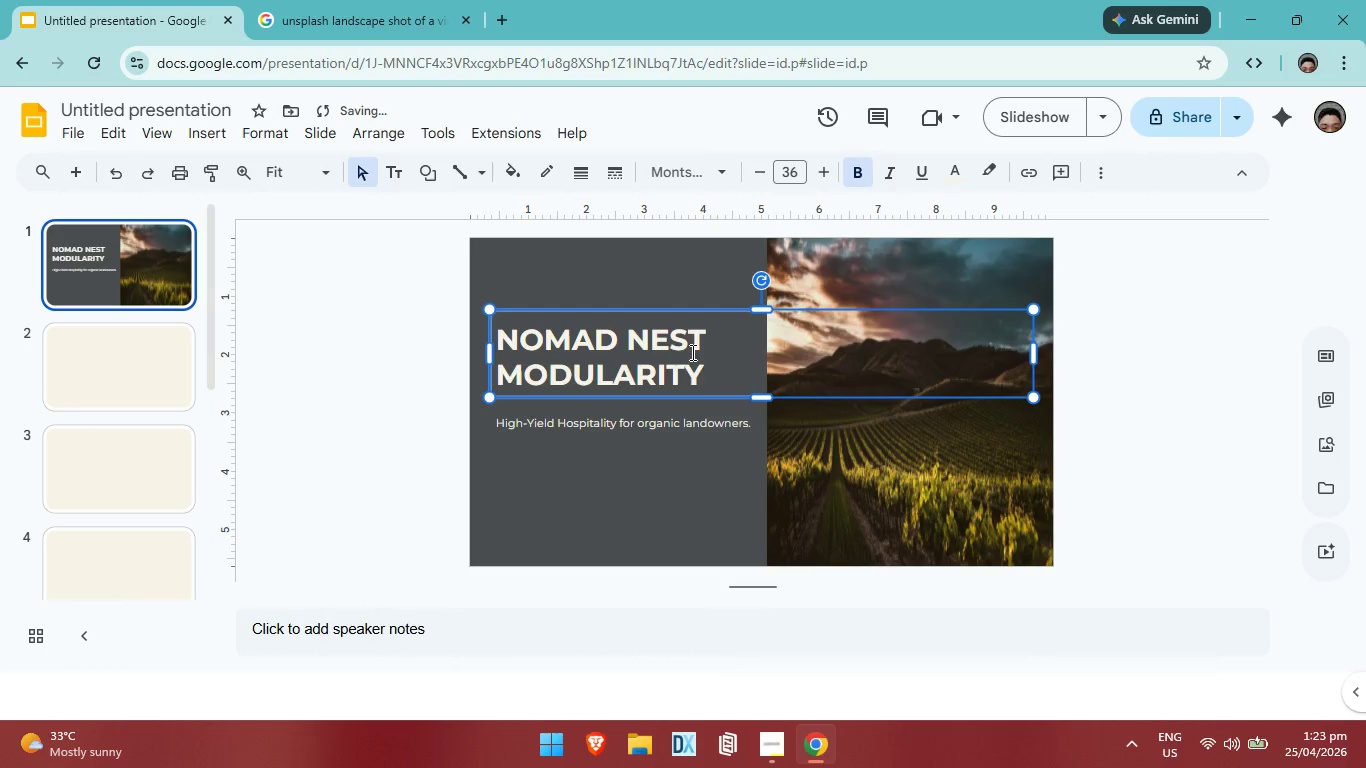 
key(ArrowDown)
 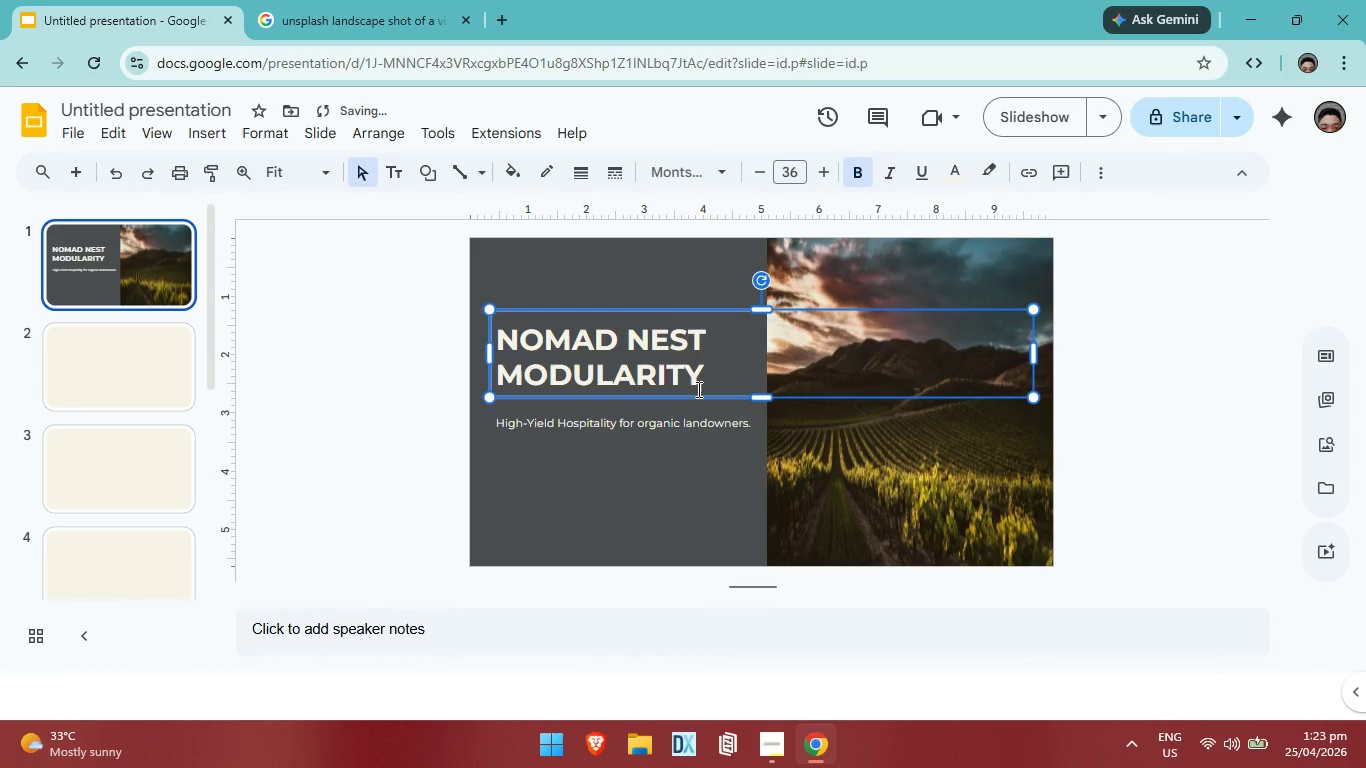 
key(ArrowDown)
 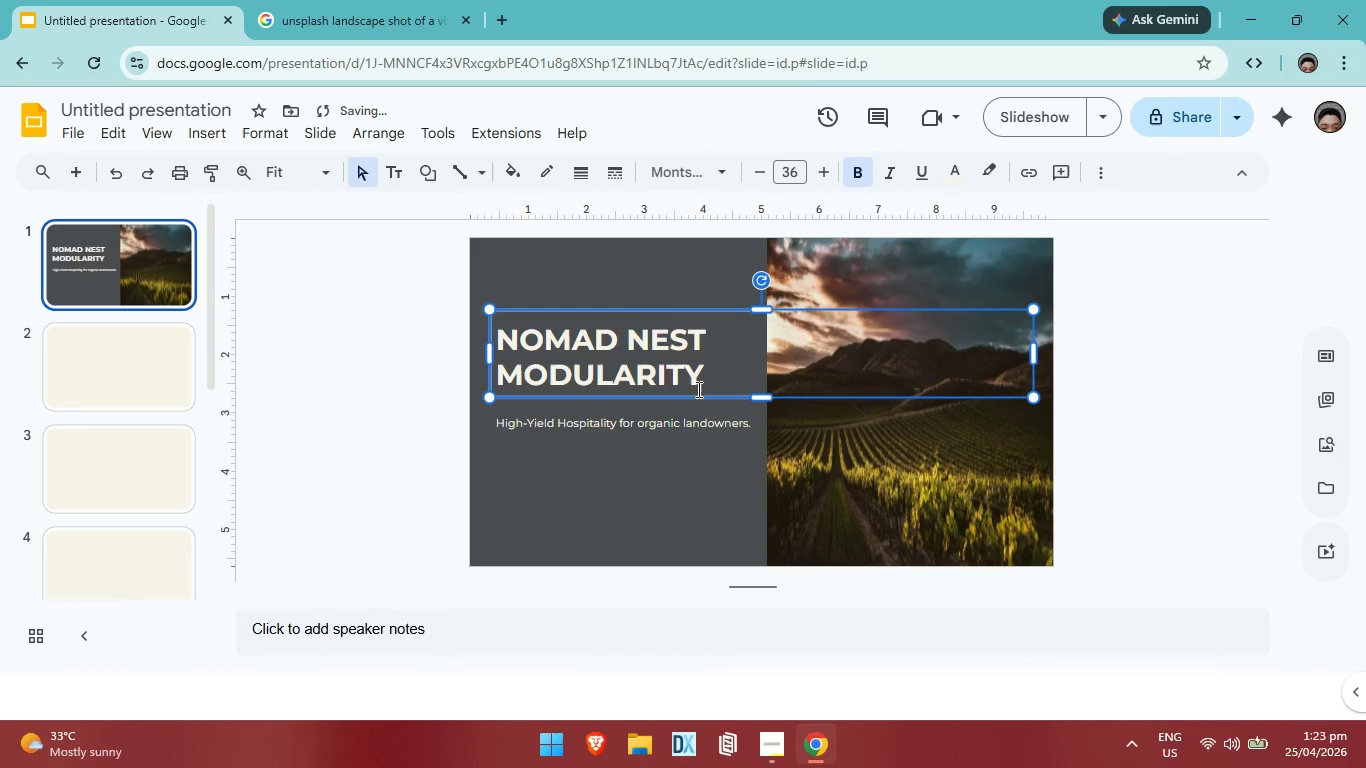 
key(ArrowDown)
 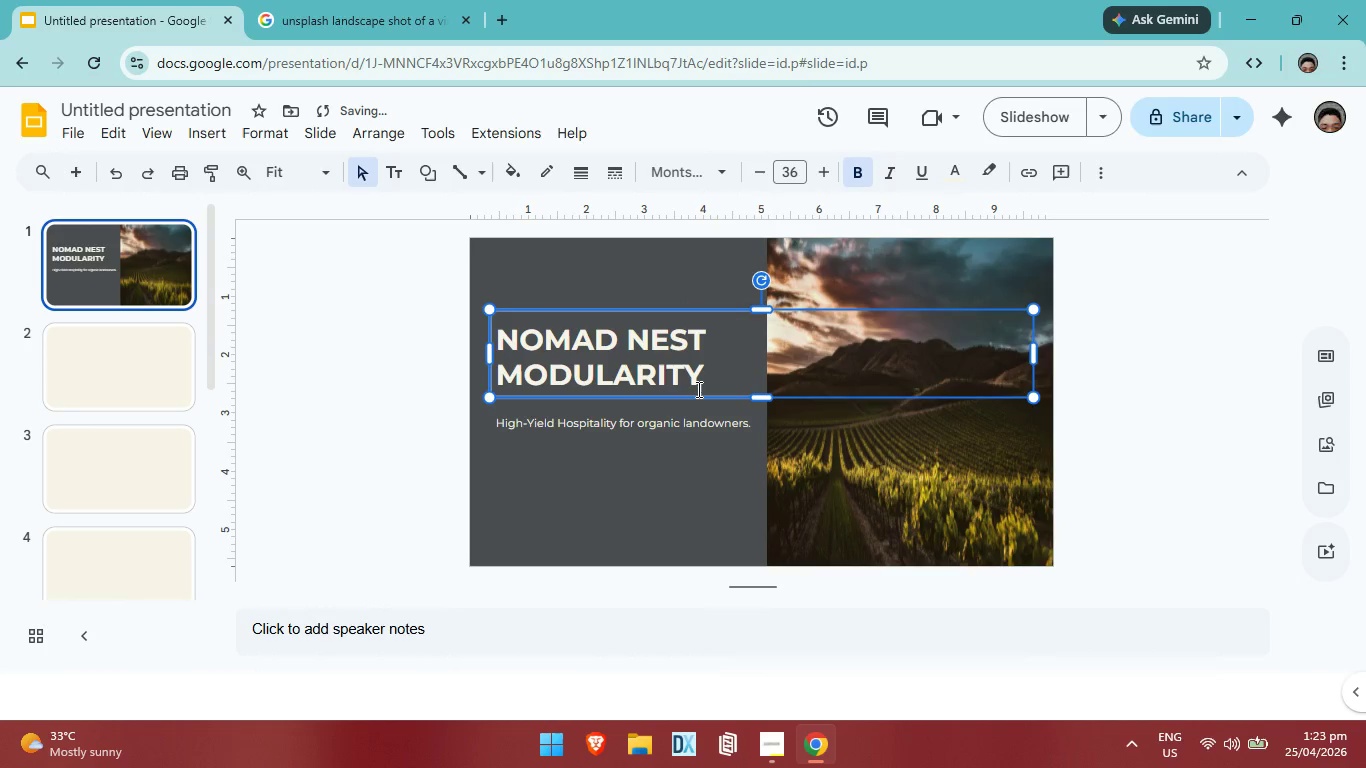 
key(ArrowDown)
 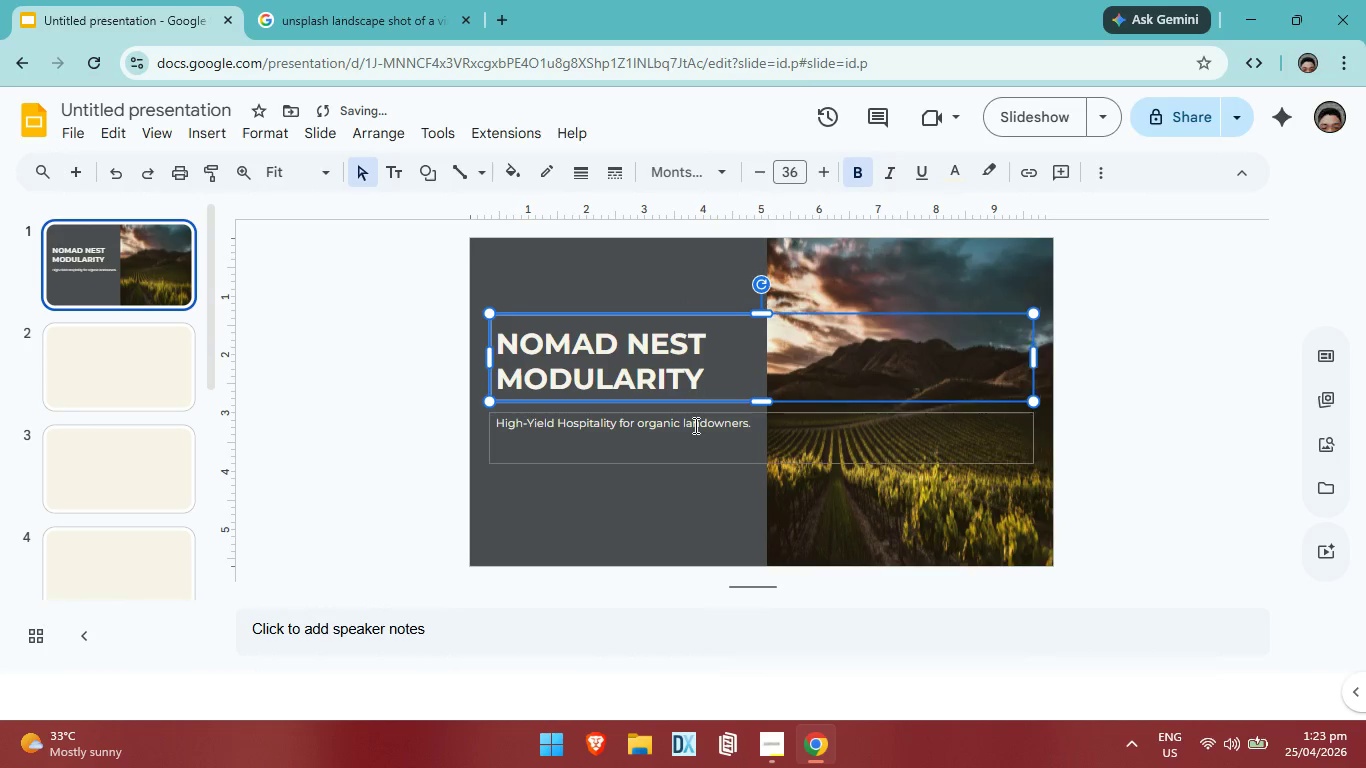 
key(ArrowDown)
 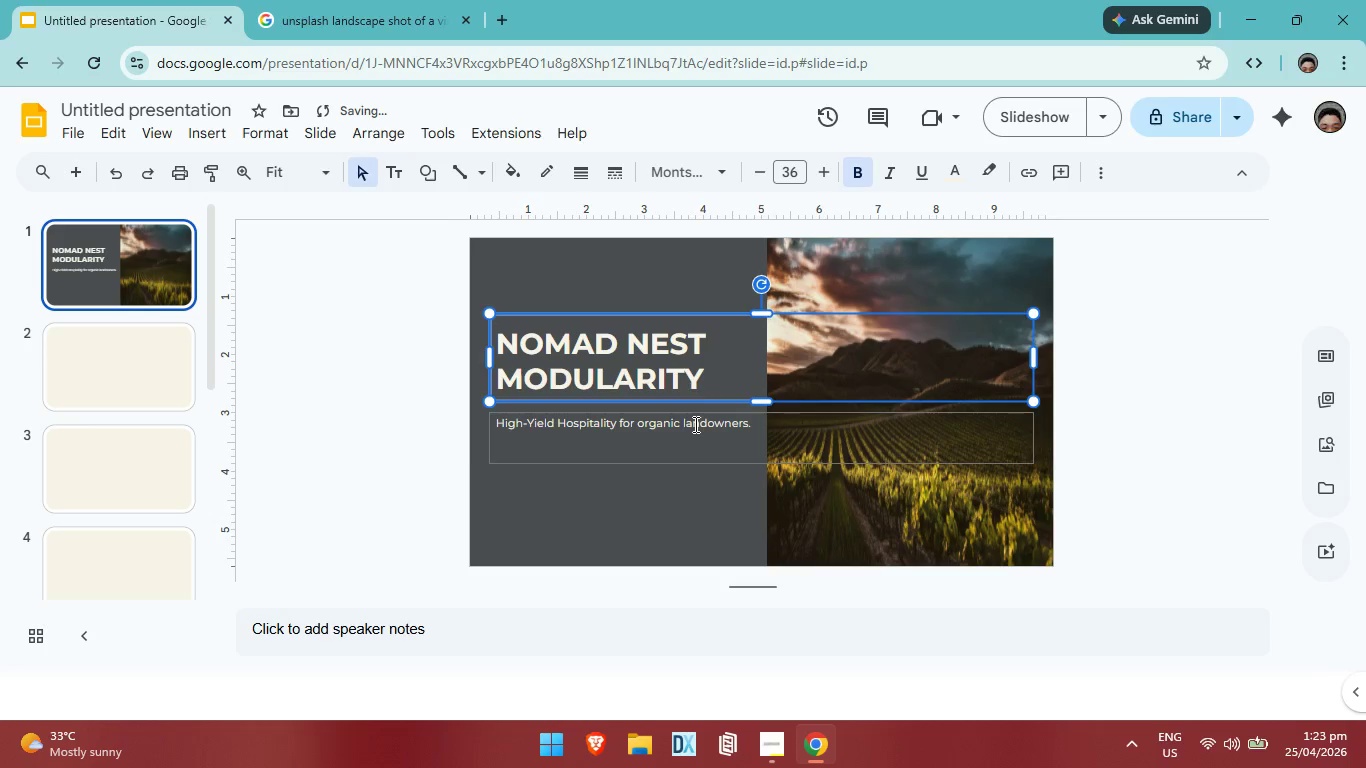 
left_click([694, 424])
 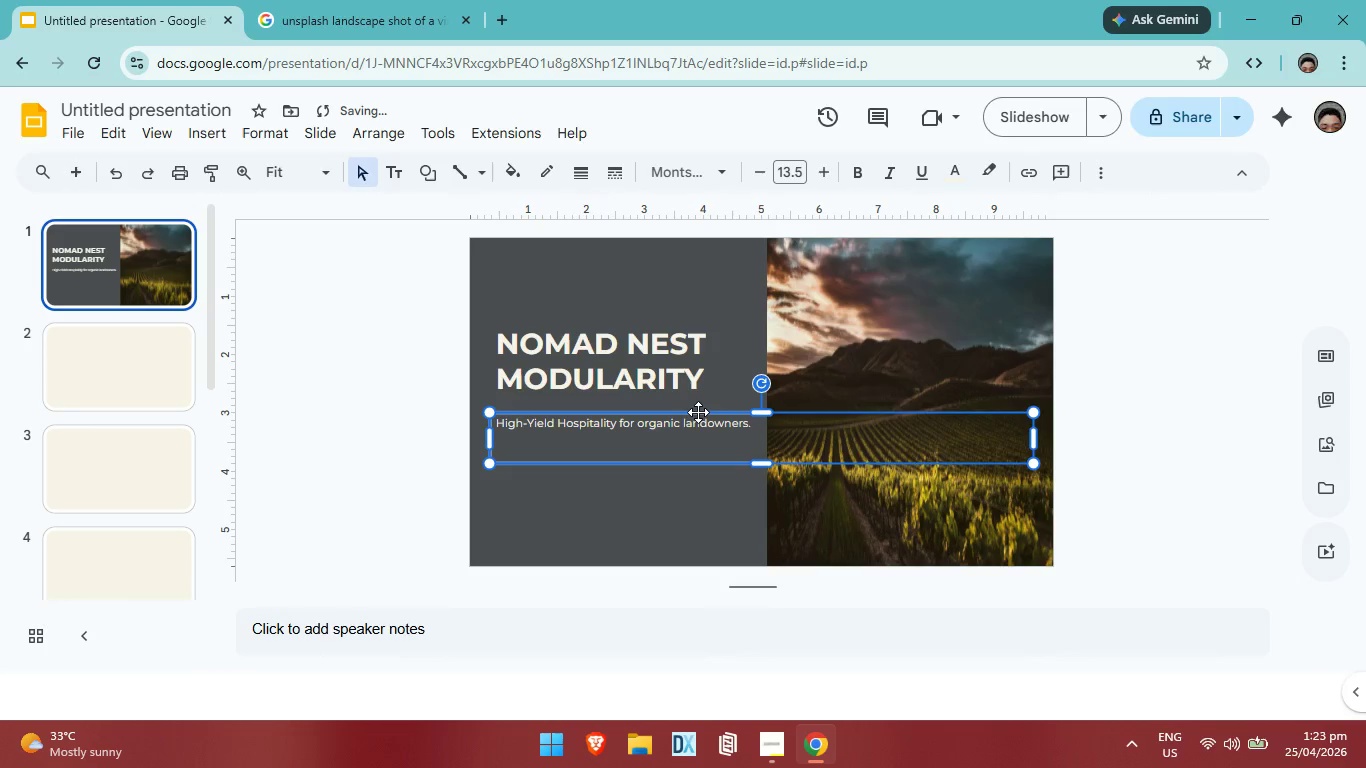 
key(ArrowDown)
 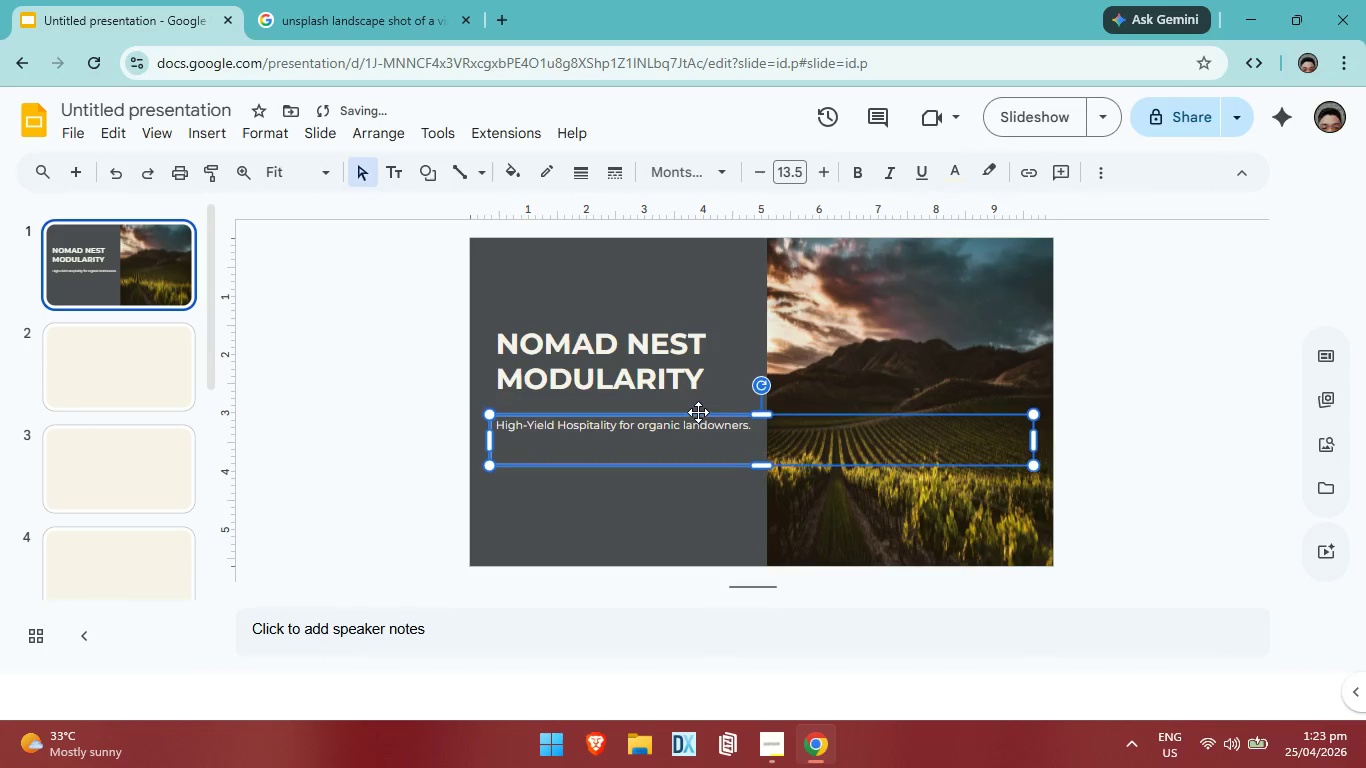 
key(ArrowDown)
 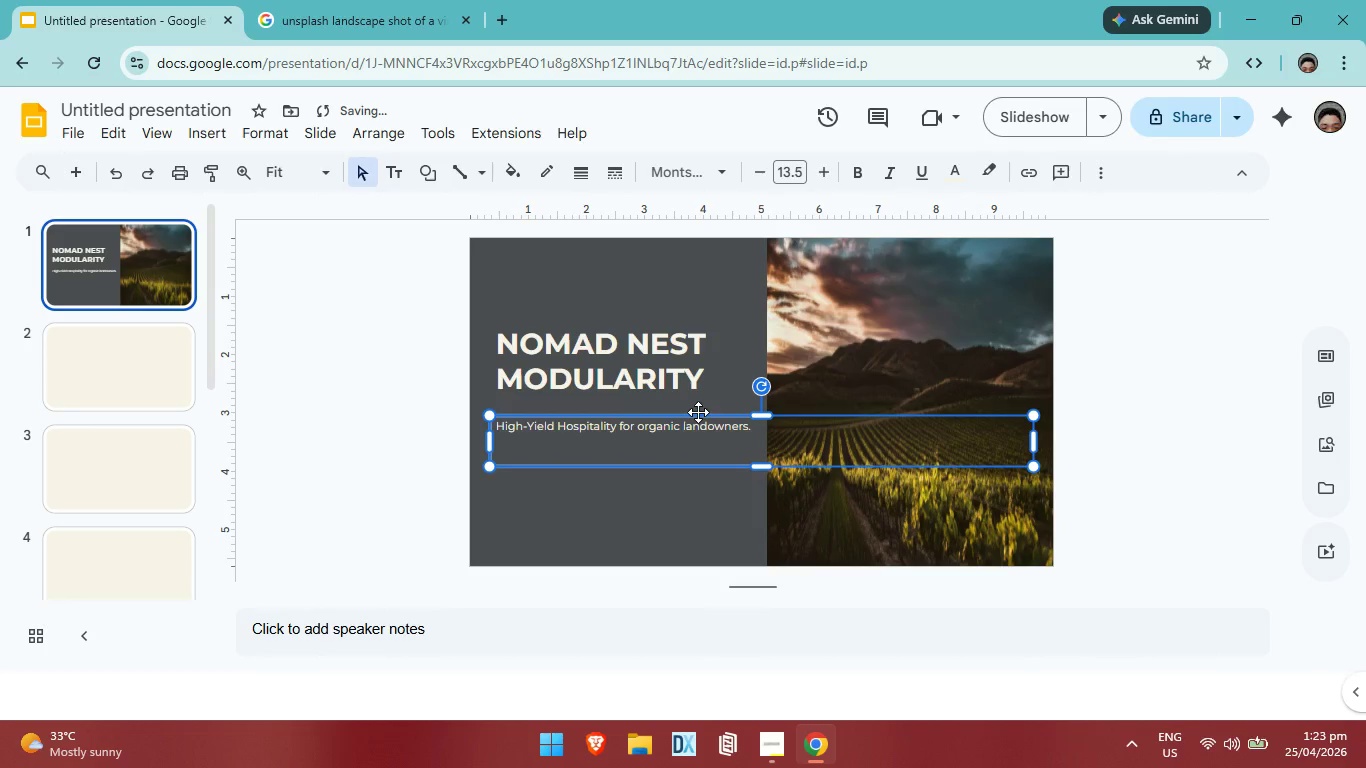 
key(ArrowDown)
 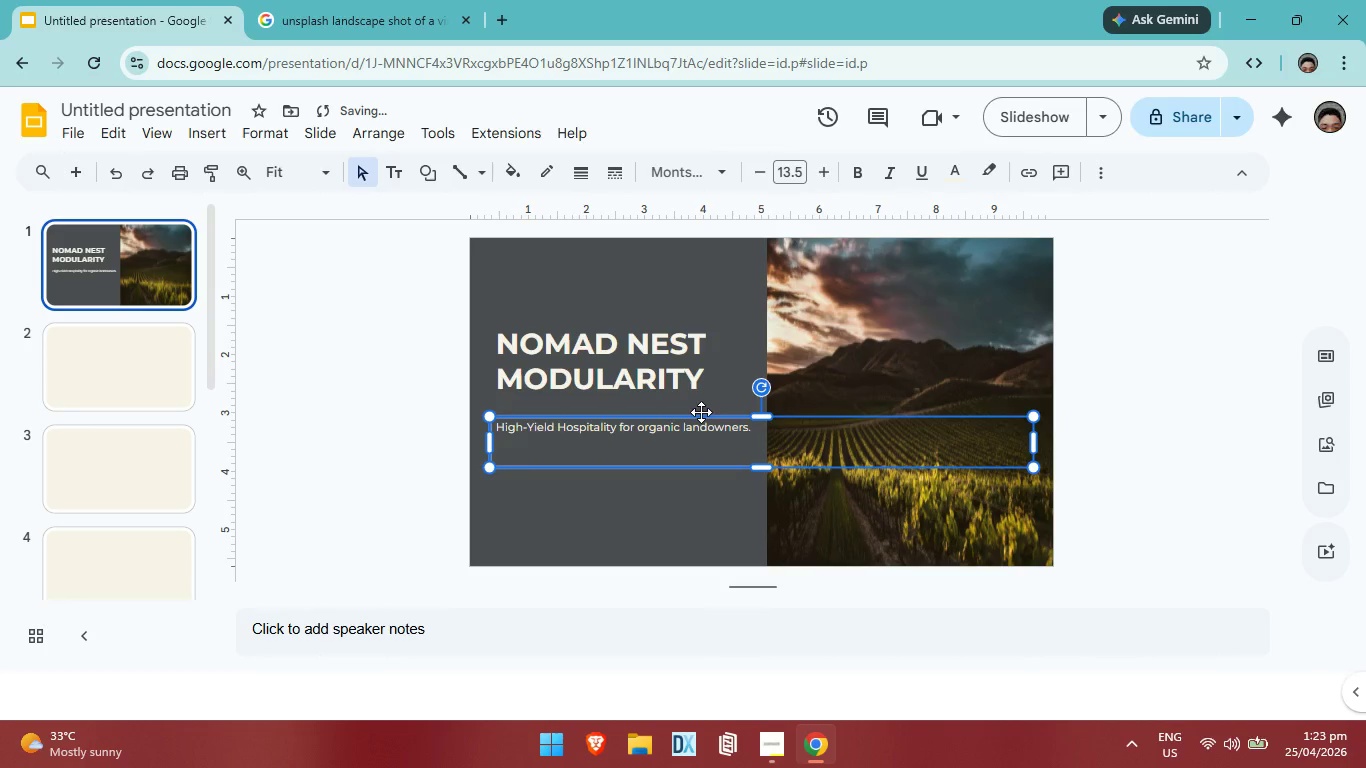 
key(ArrowDown)
 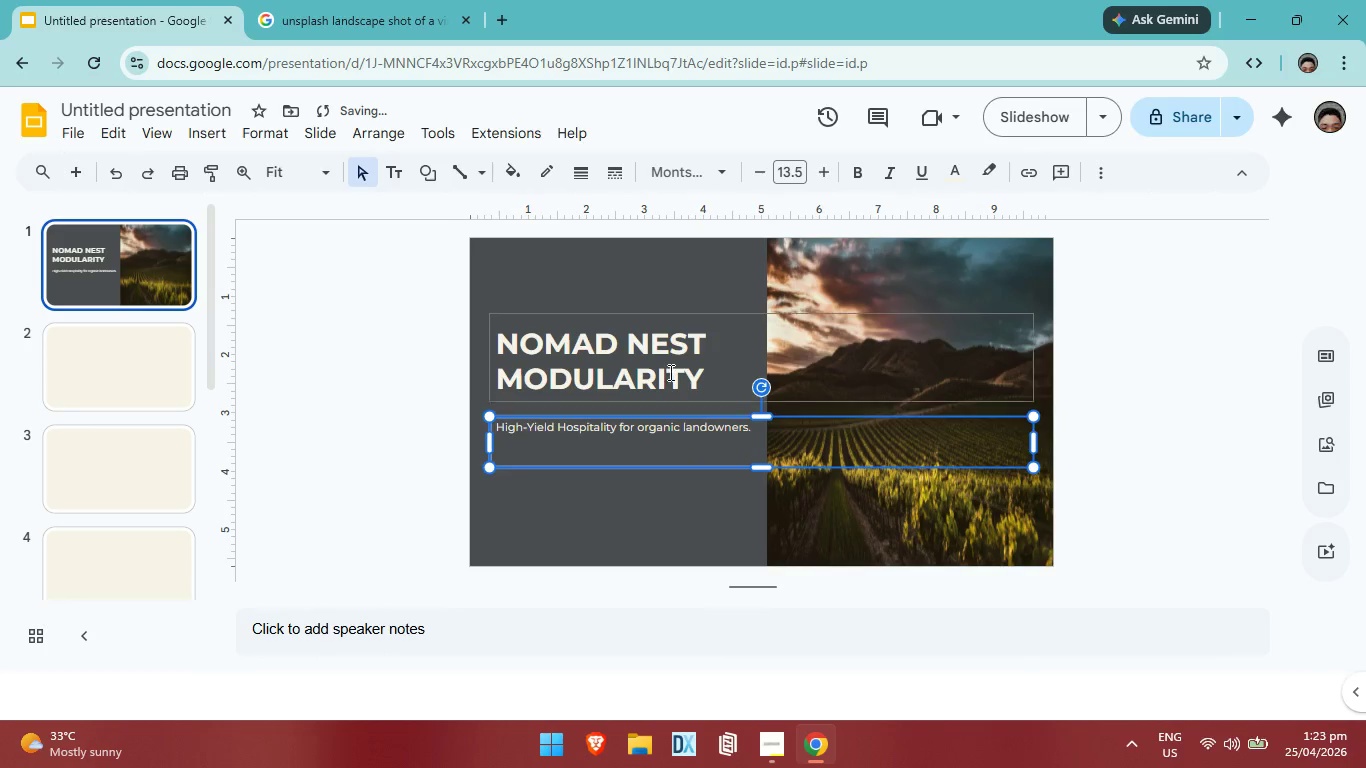 
left_click([669, 371])
 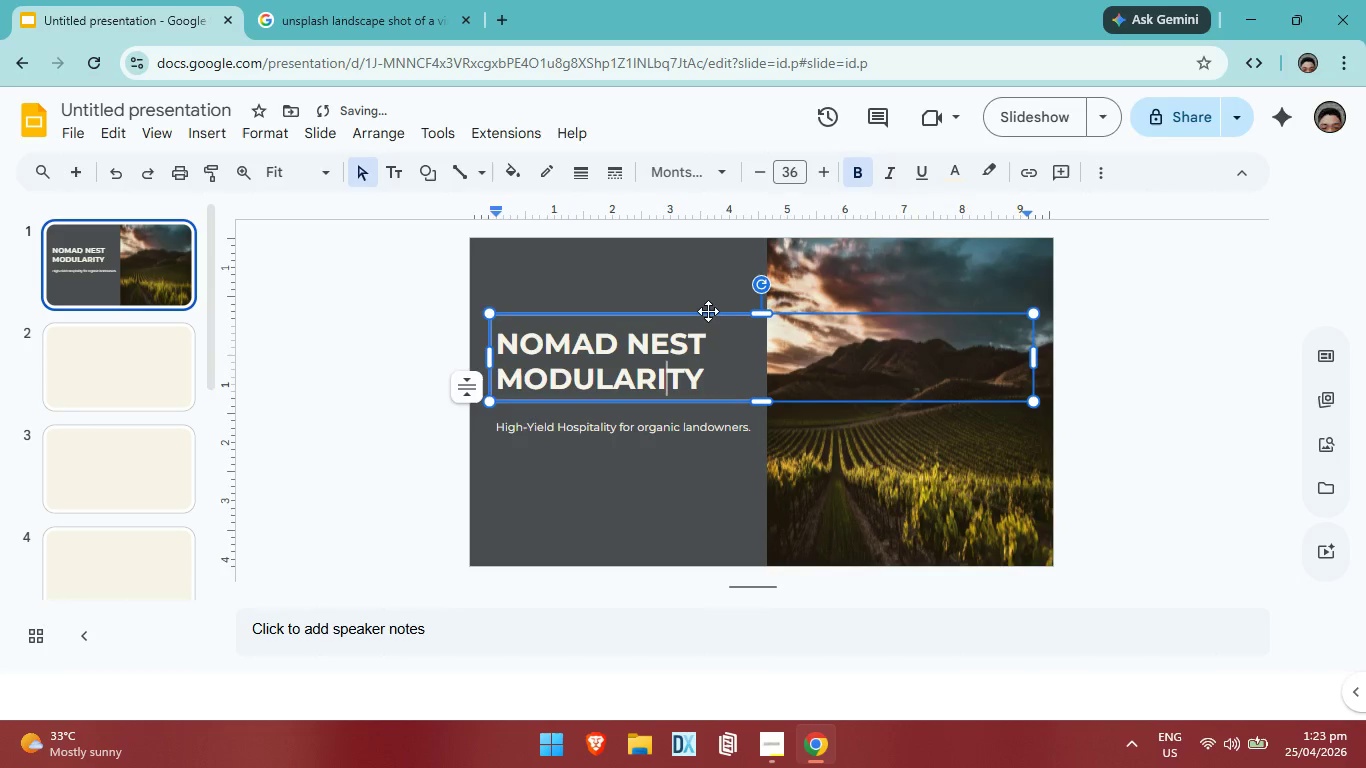 
left_click([708, 311])
 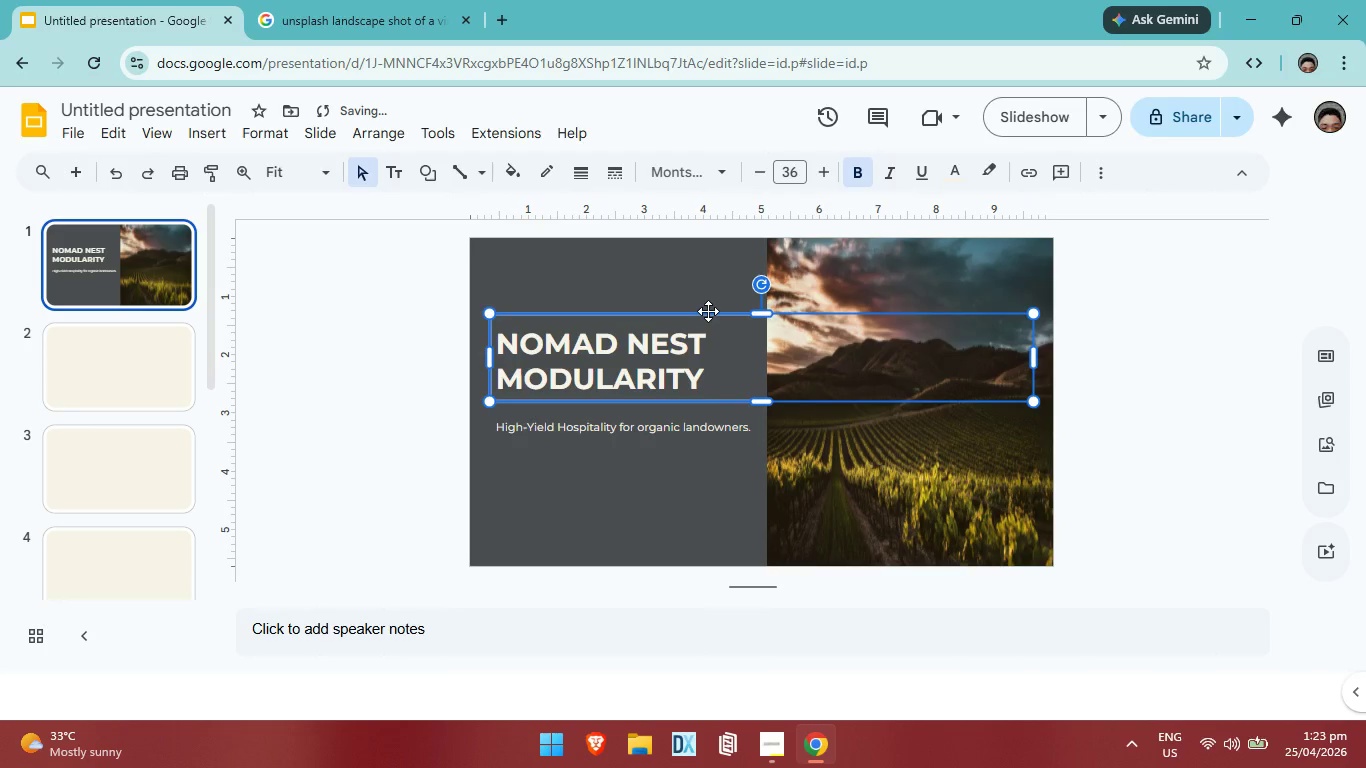 
key(ArrowDown)
 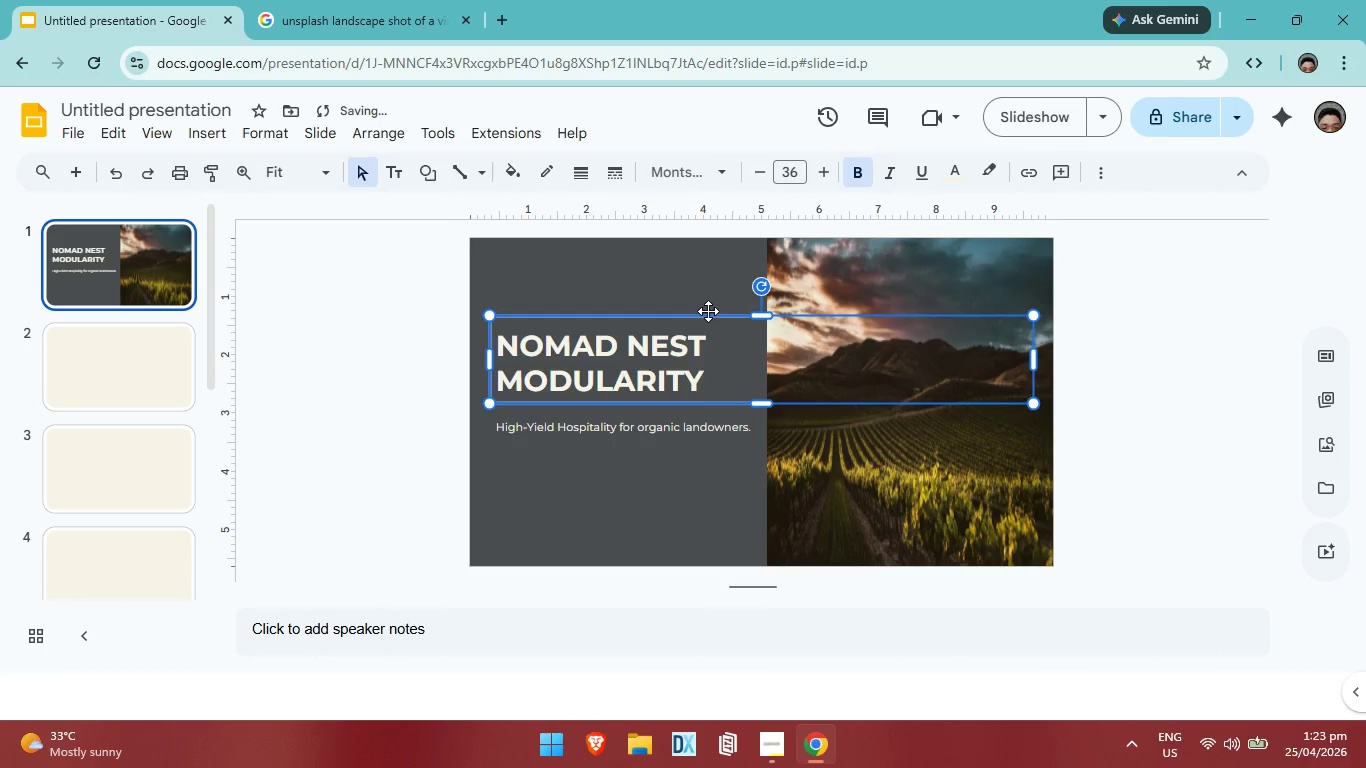 
key(ArrowDown)
 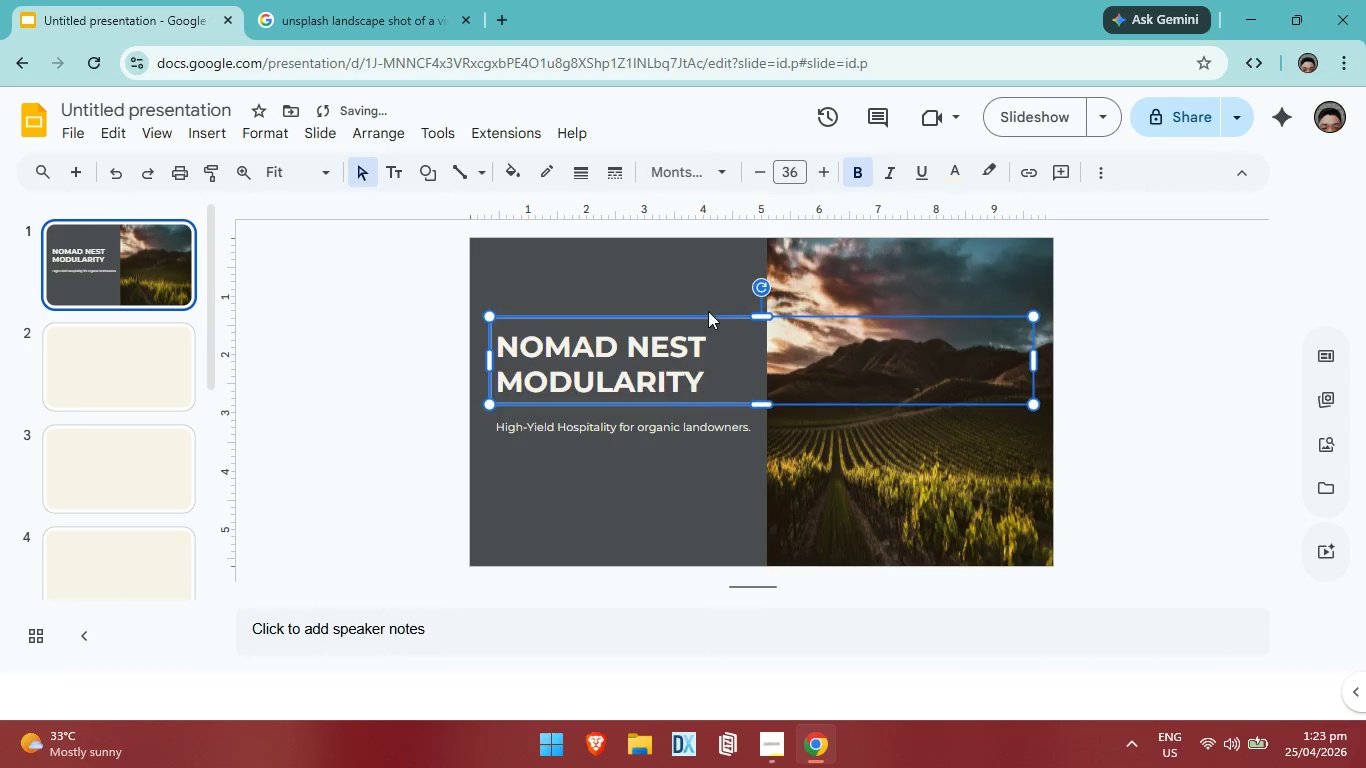 
key(ArrowDown)
 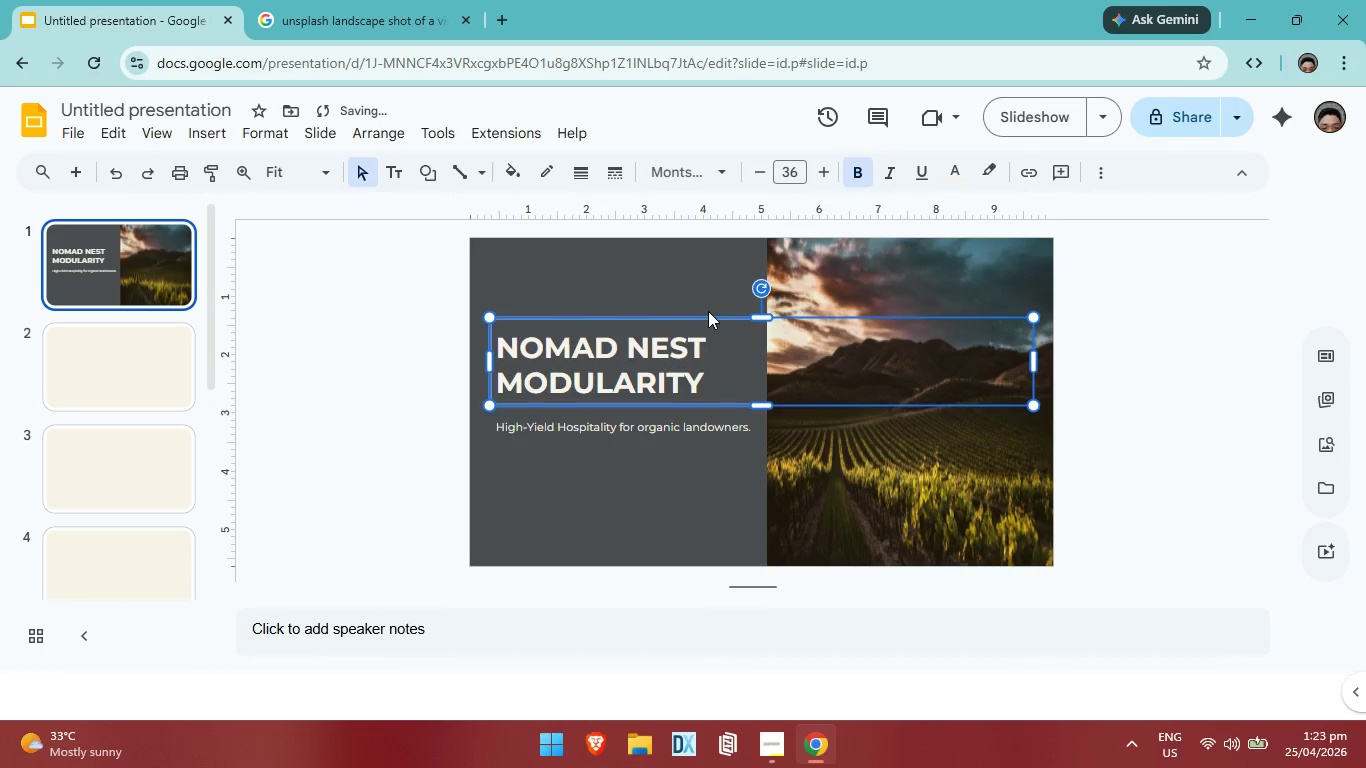 
key(ArrowDown)
 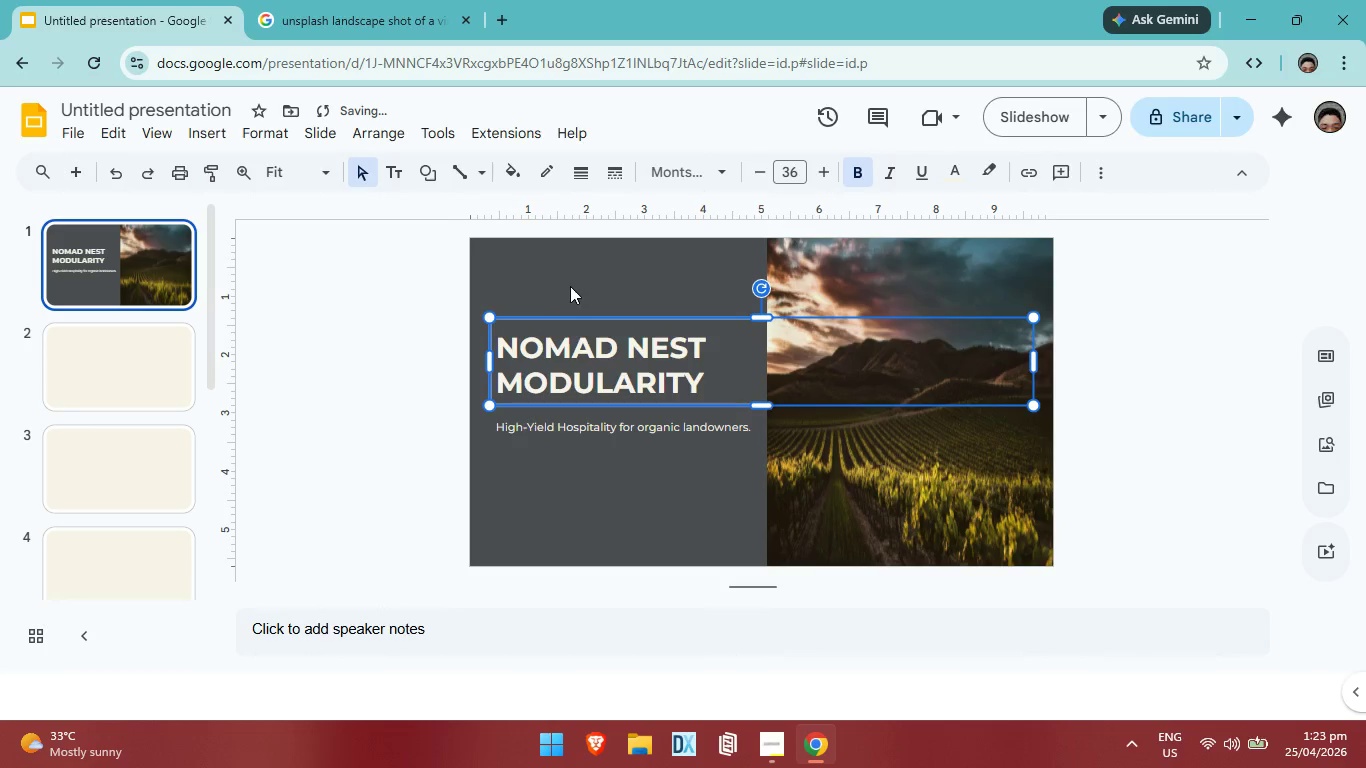 
left_click([551, 279])
 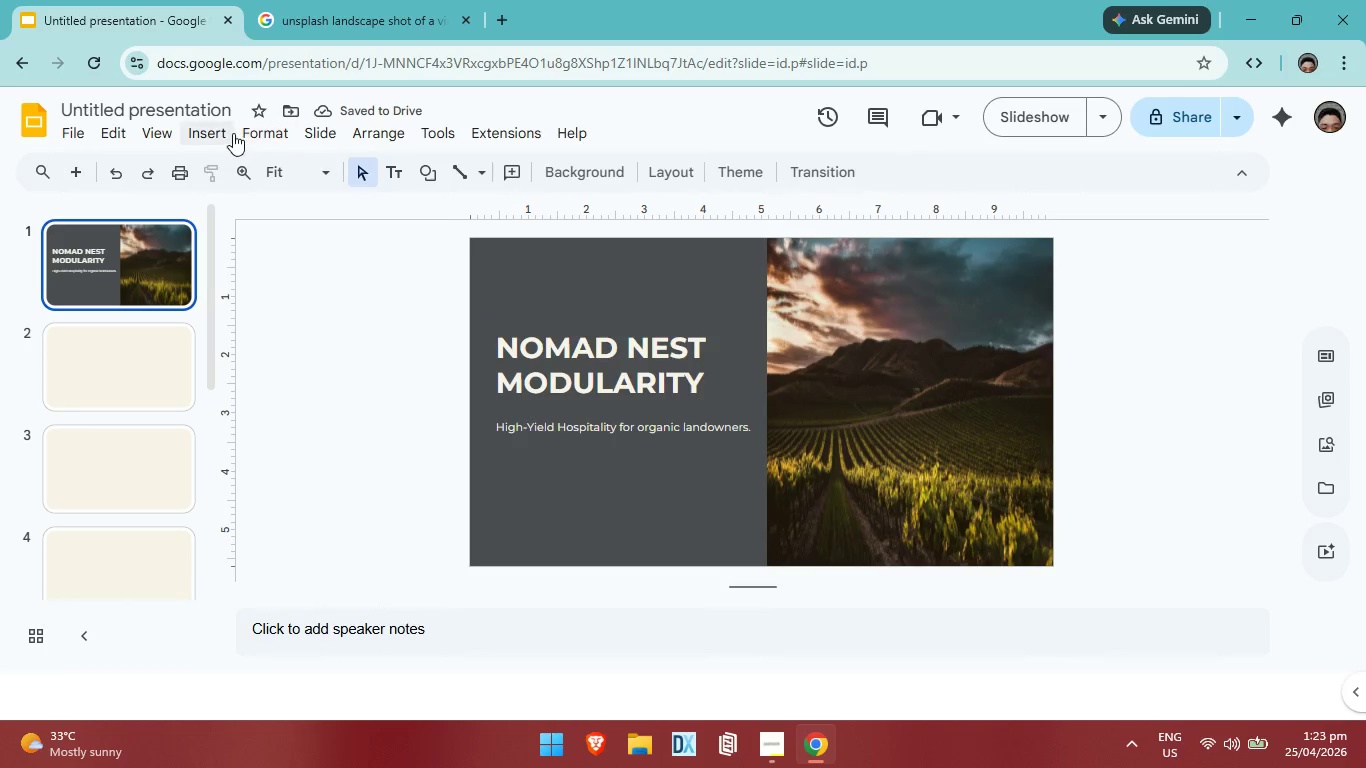 
left_click([200, 131])
 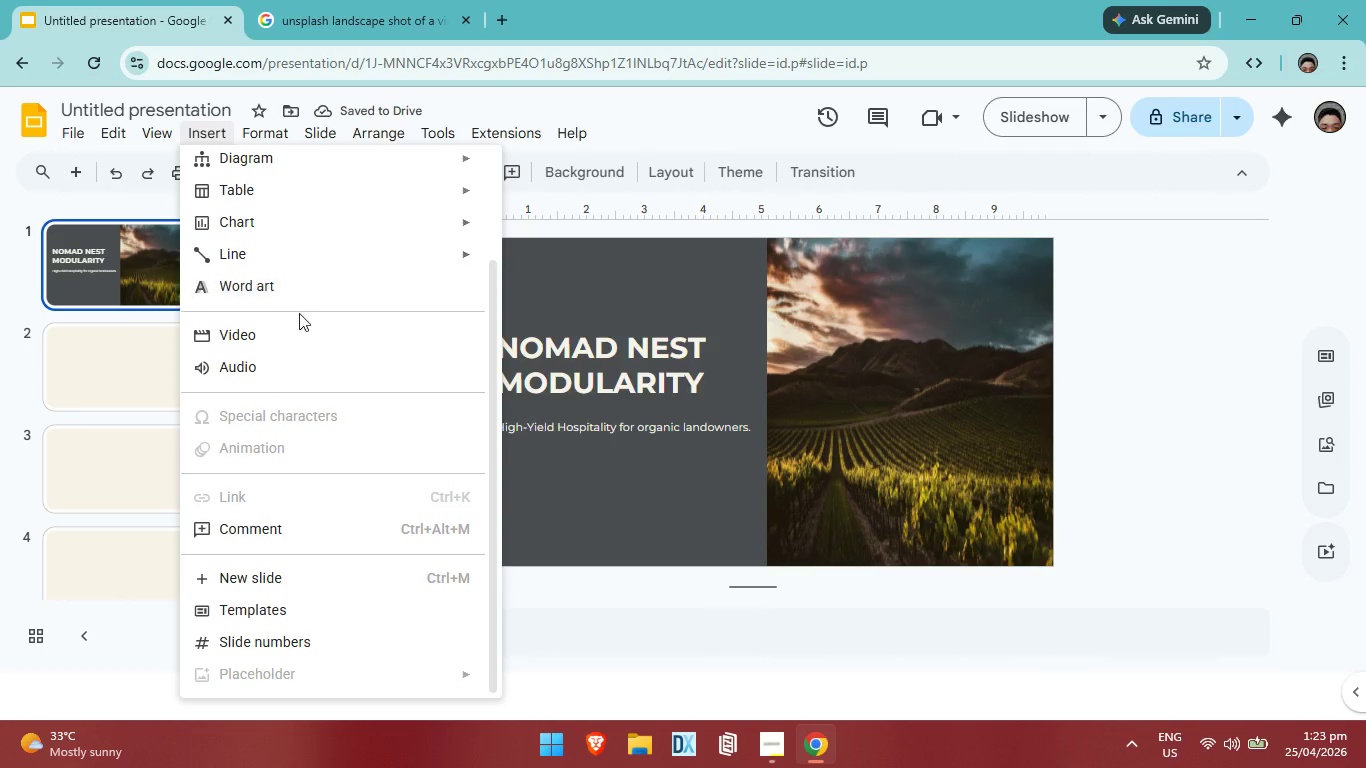 
scroll: coordinate [288, 281], scroll_direction: up, amount: 4.0
 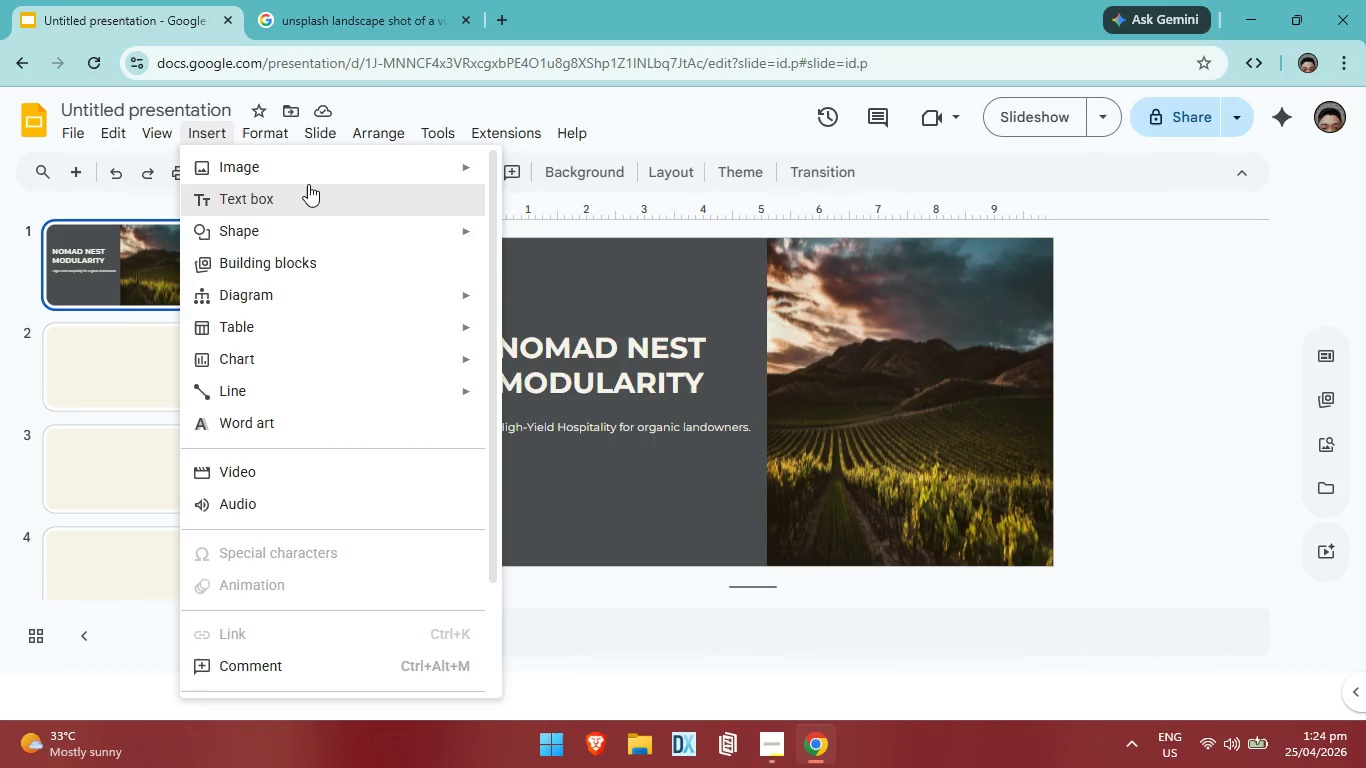 
left_click([308, 184])
 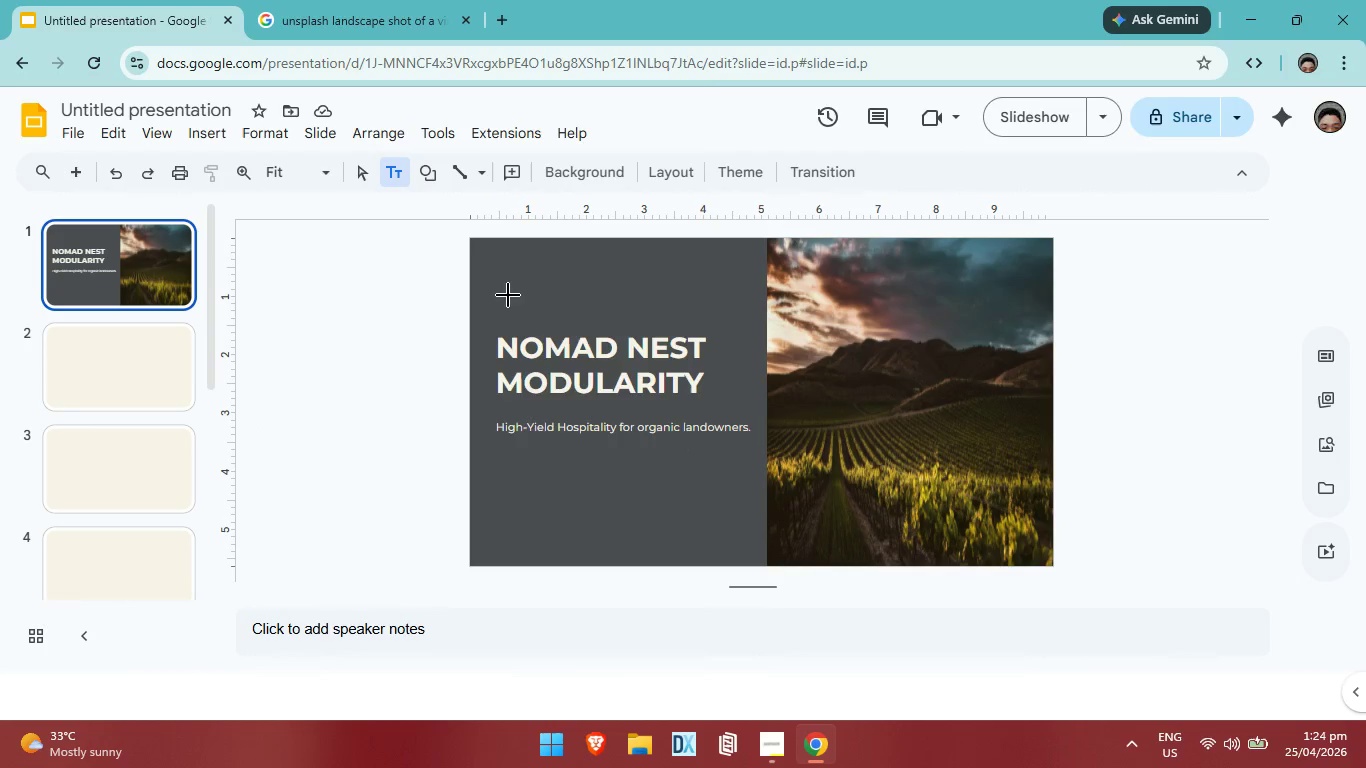 
left_click_drag(start_coordinate=[500, 297], to_coordinate=[632, 318])
 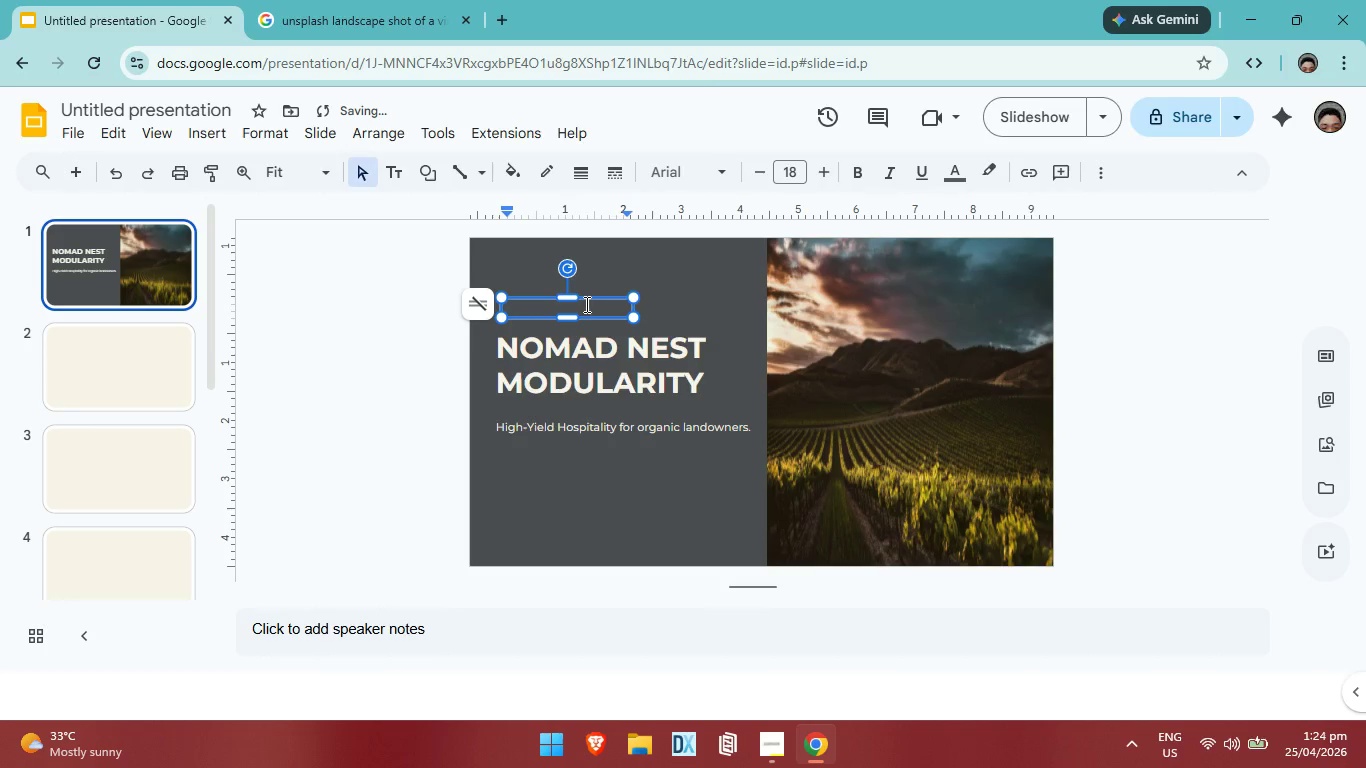 
left_click([585, 304])
 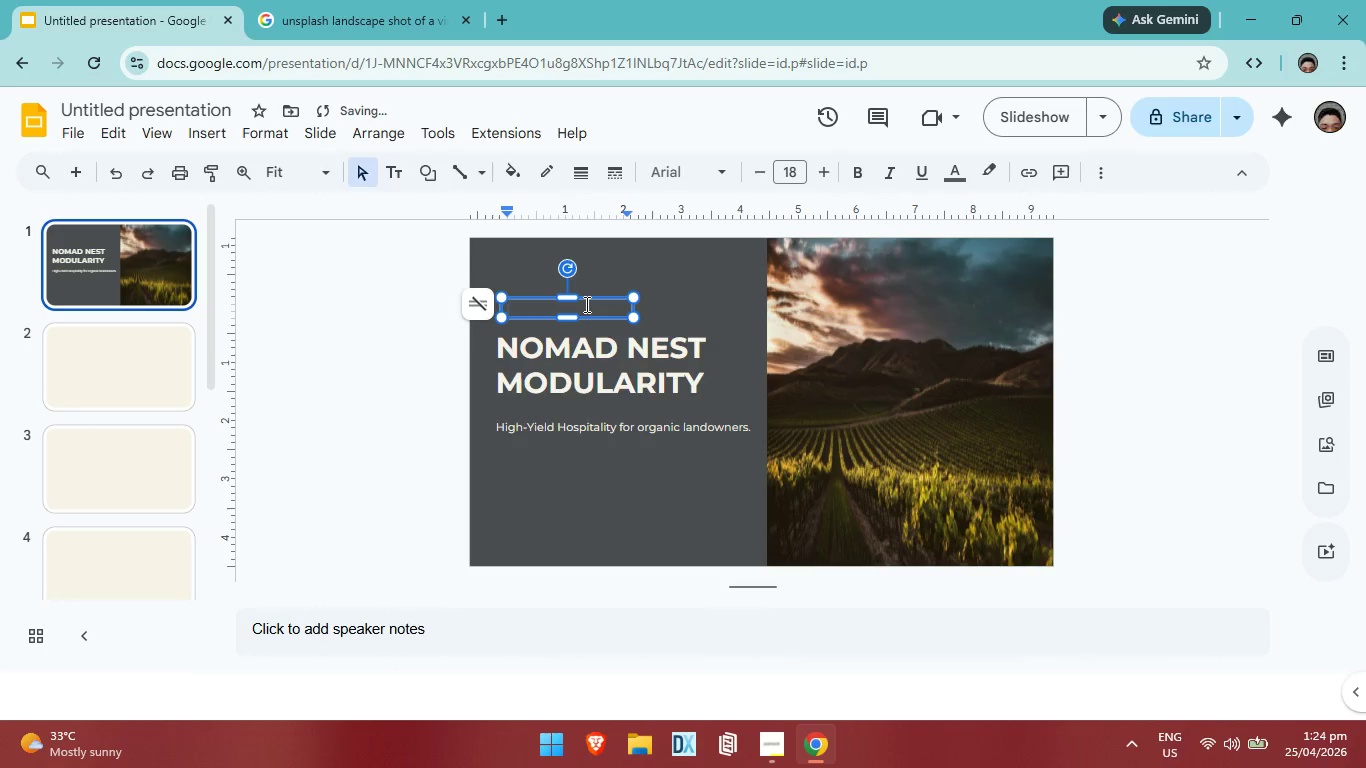 
left_click([585, 304])
 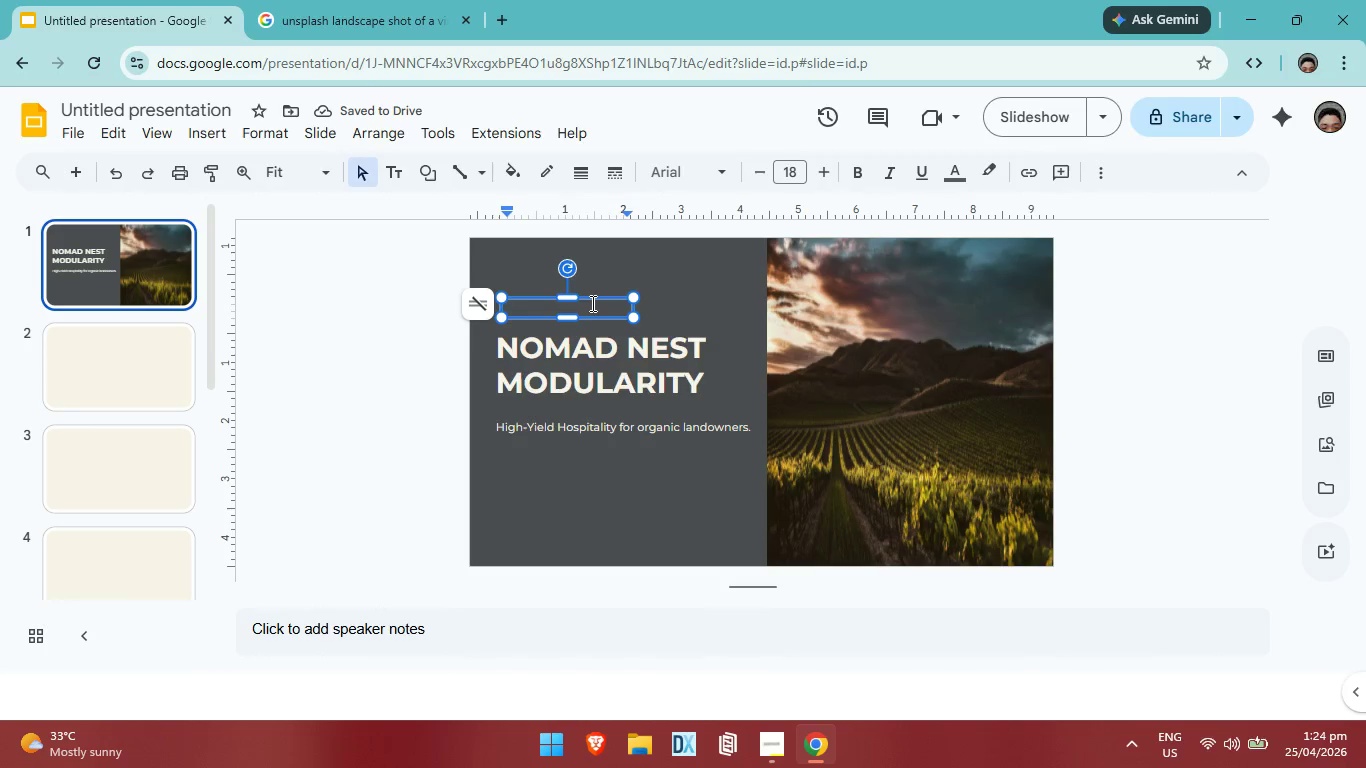 
type(P)
key(Backspace)
type(PA)
key(Backspace)
key(Backspace)
type(PARTNERSHIP DECK)
 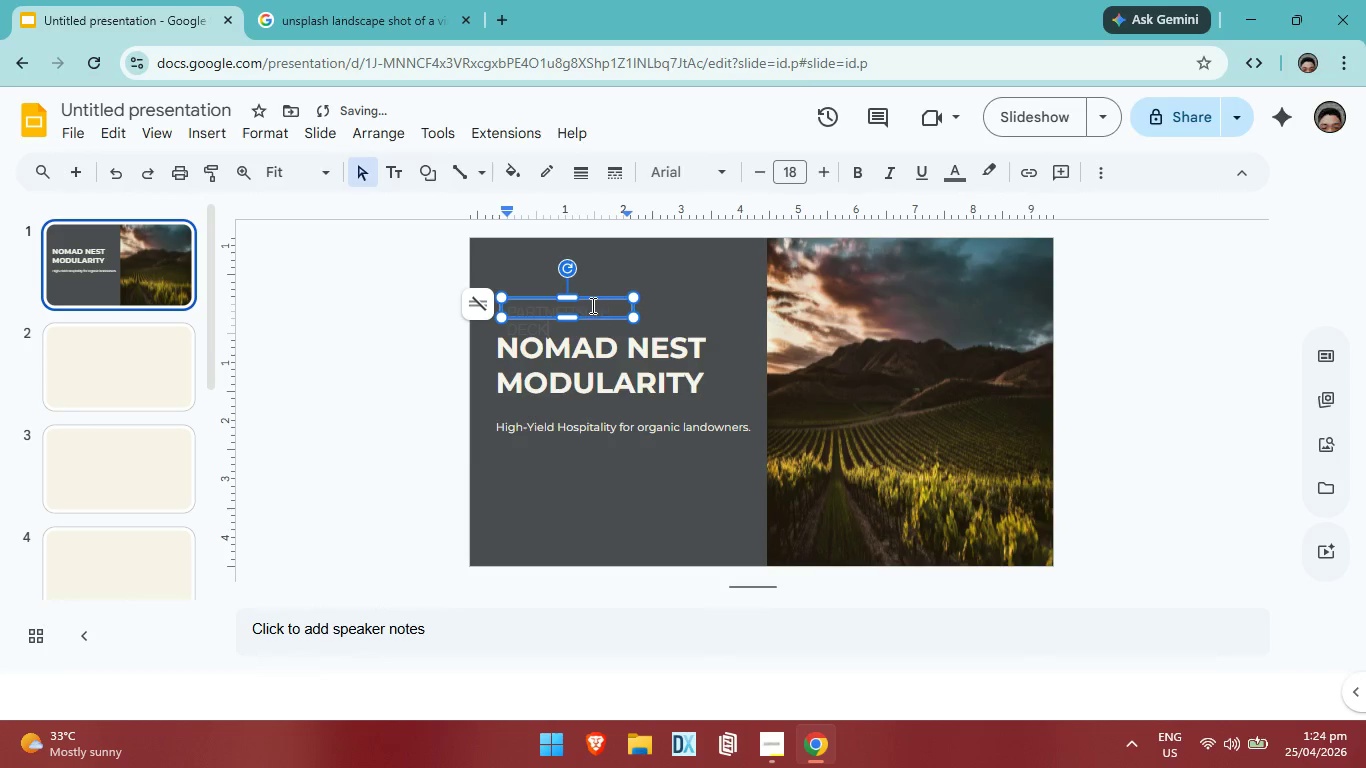 
key(Control+ControlLeft)
 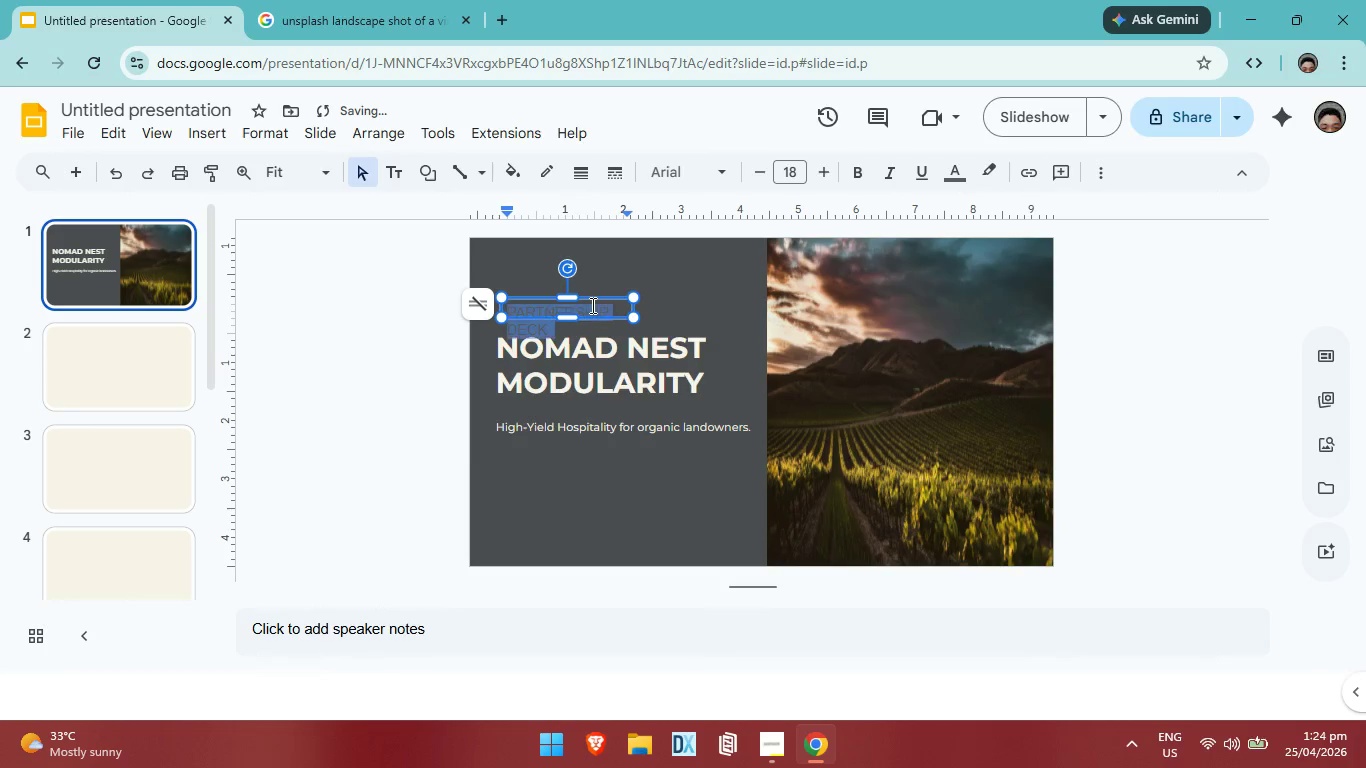 
key(Control+A)
 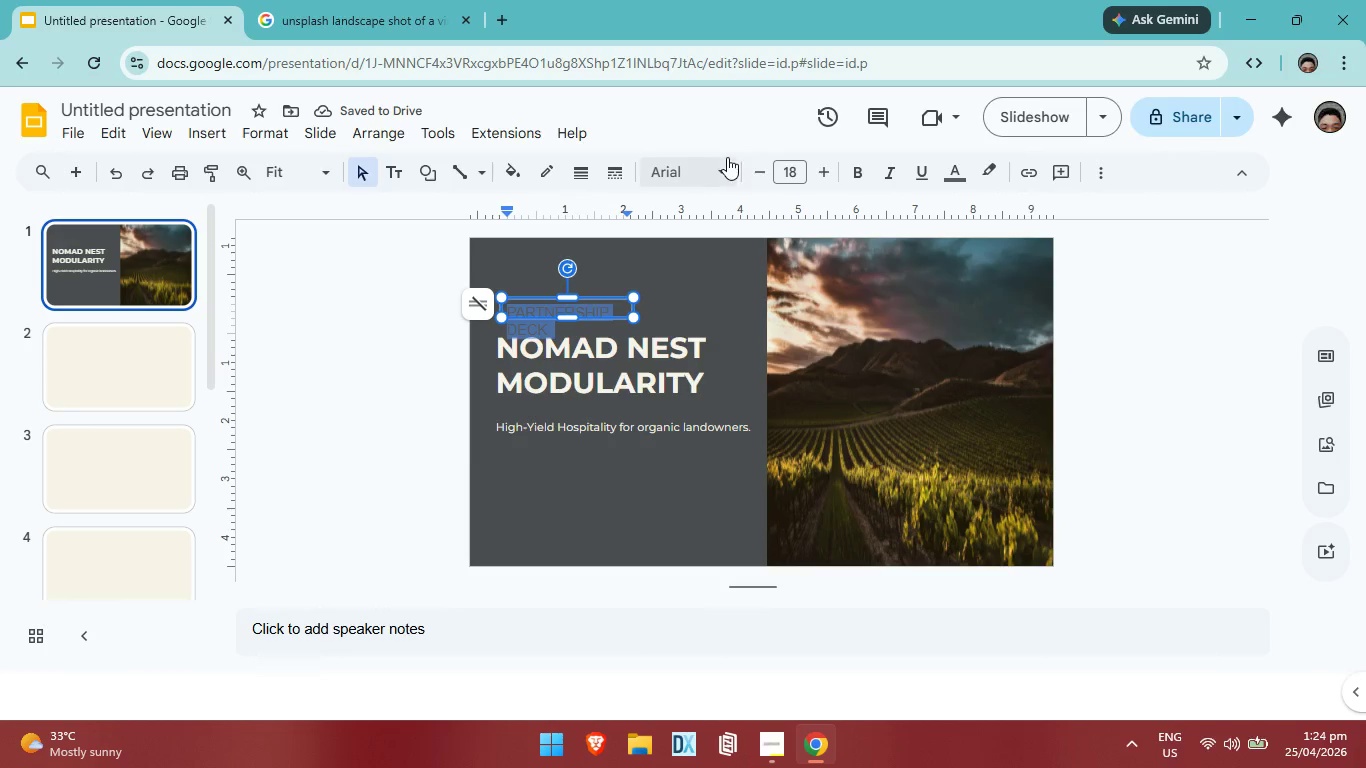 
left_click([727, 157])
 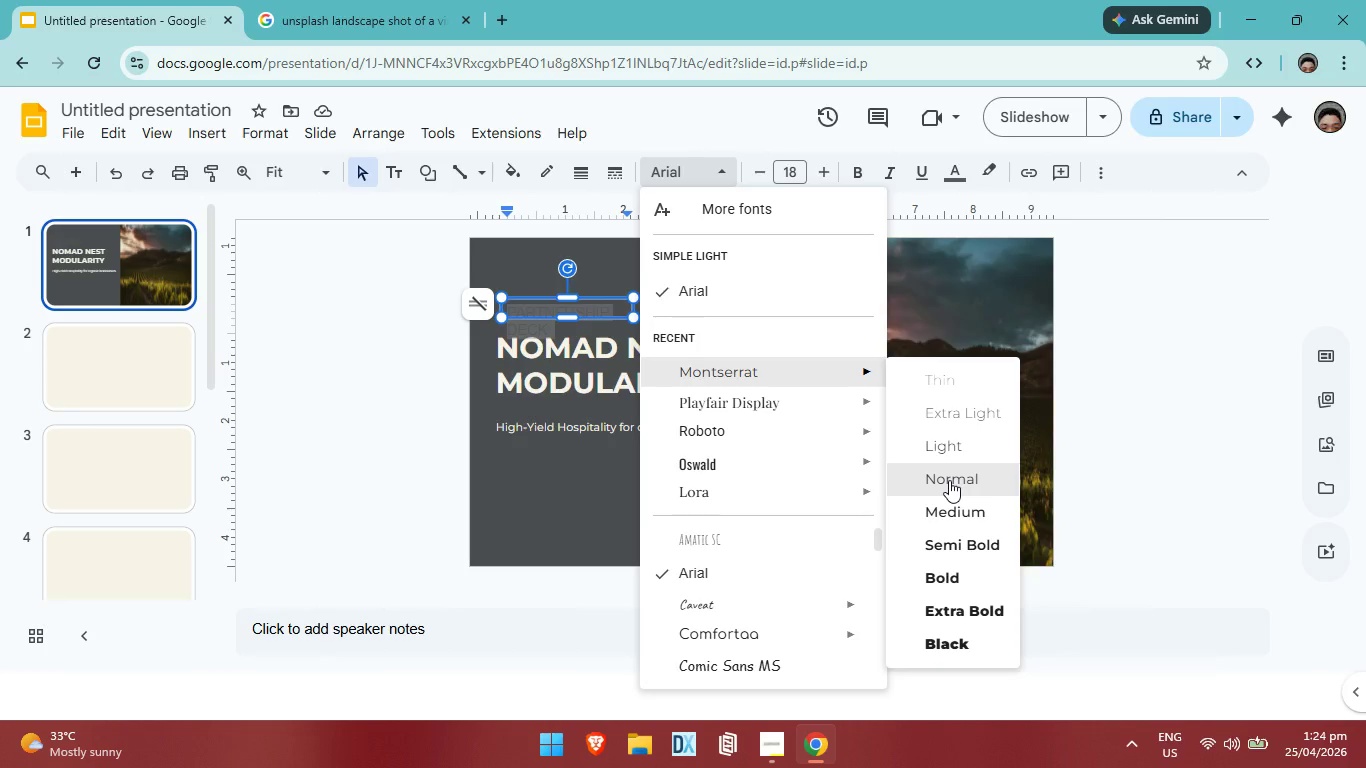 
left_click([948, 534])
 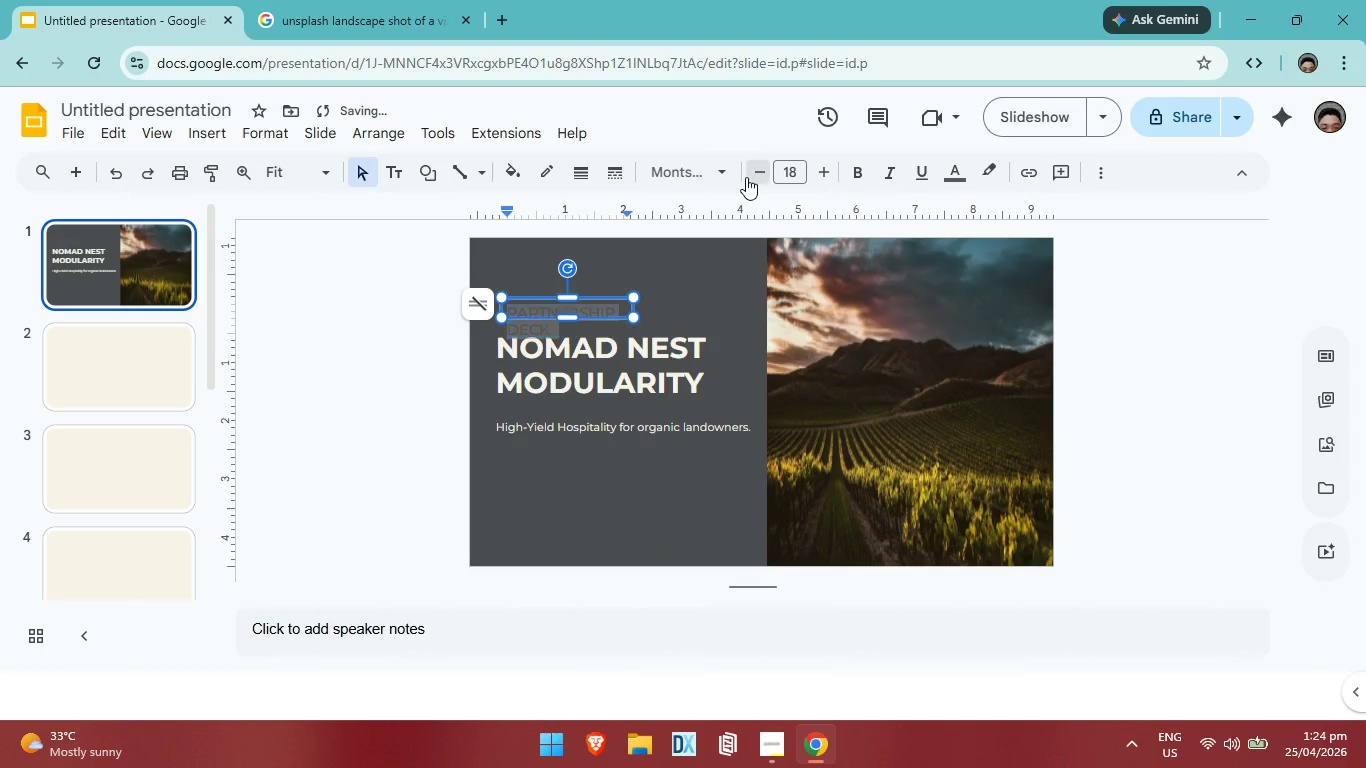 
double_click([746, 177])
 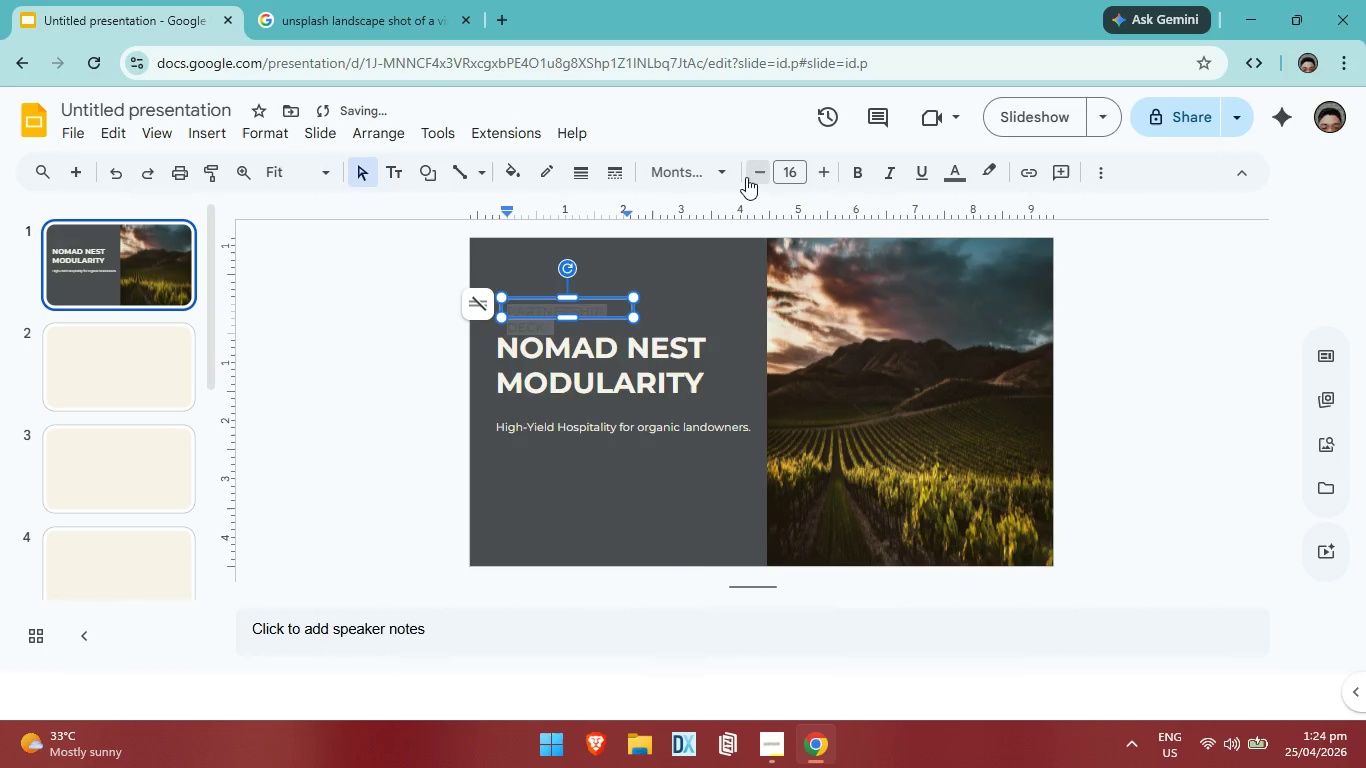 
triple_click([746, 177])
 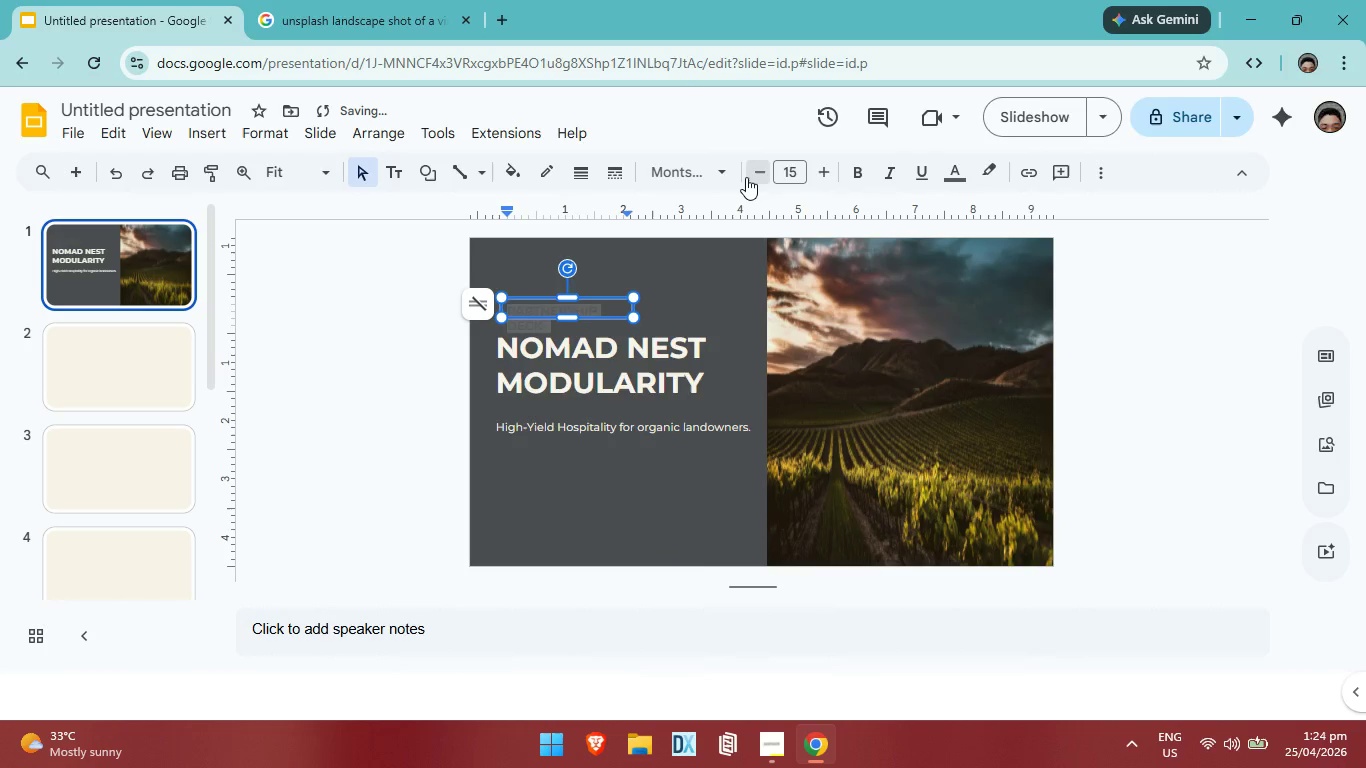 
triple_click([746, 177])
 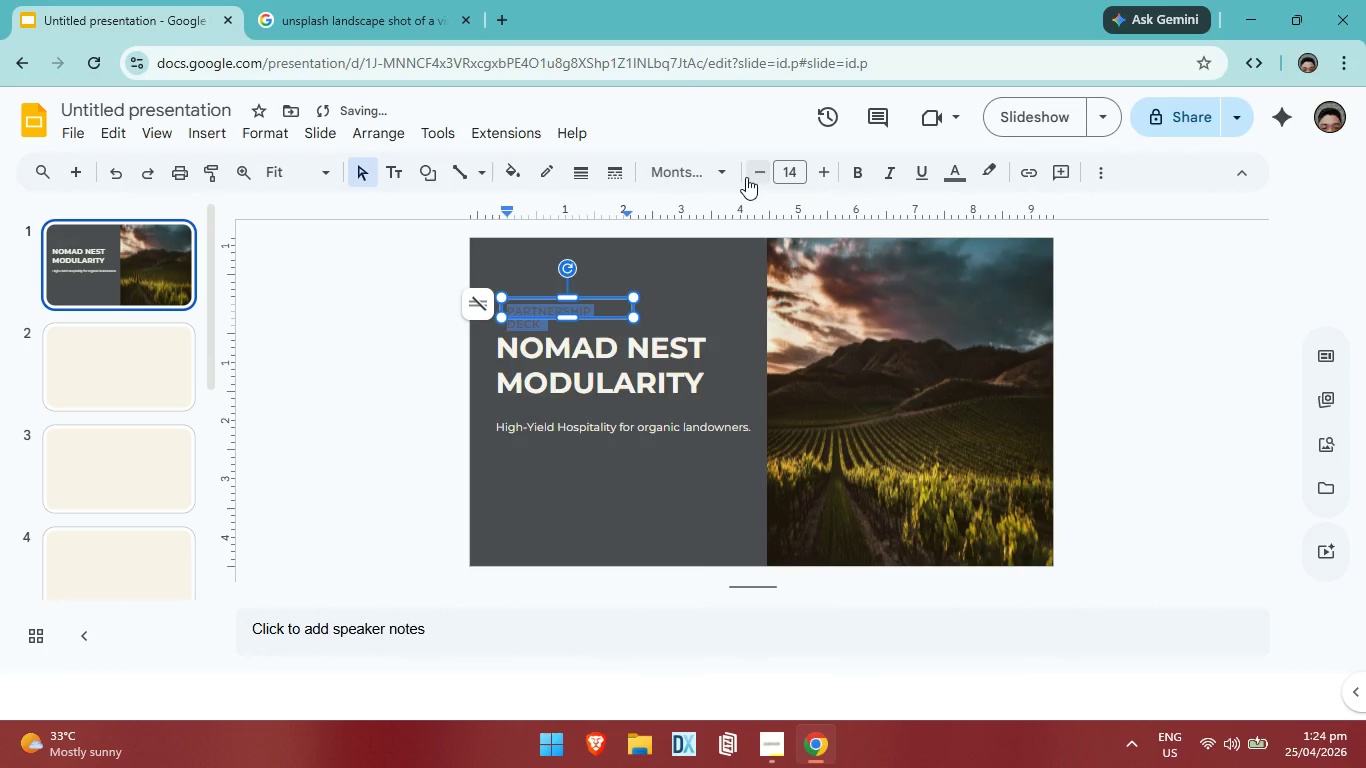 
left_click([746, 177])
 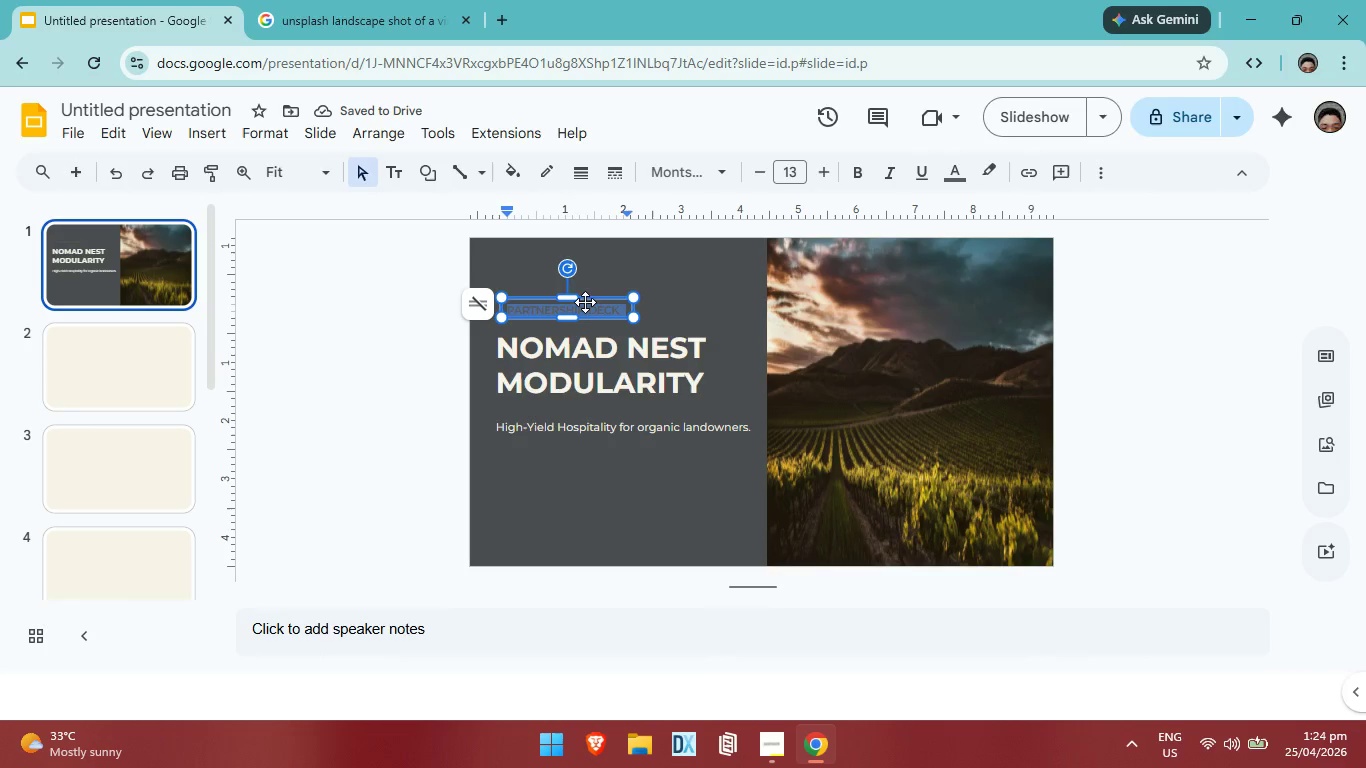 
left_click([589, 295])
 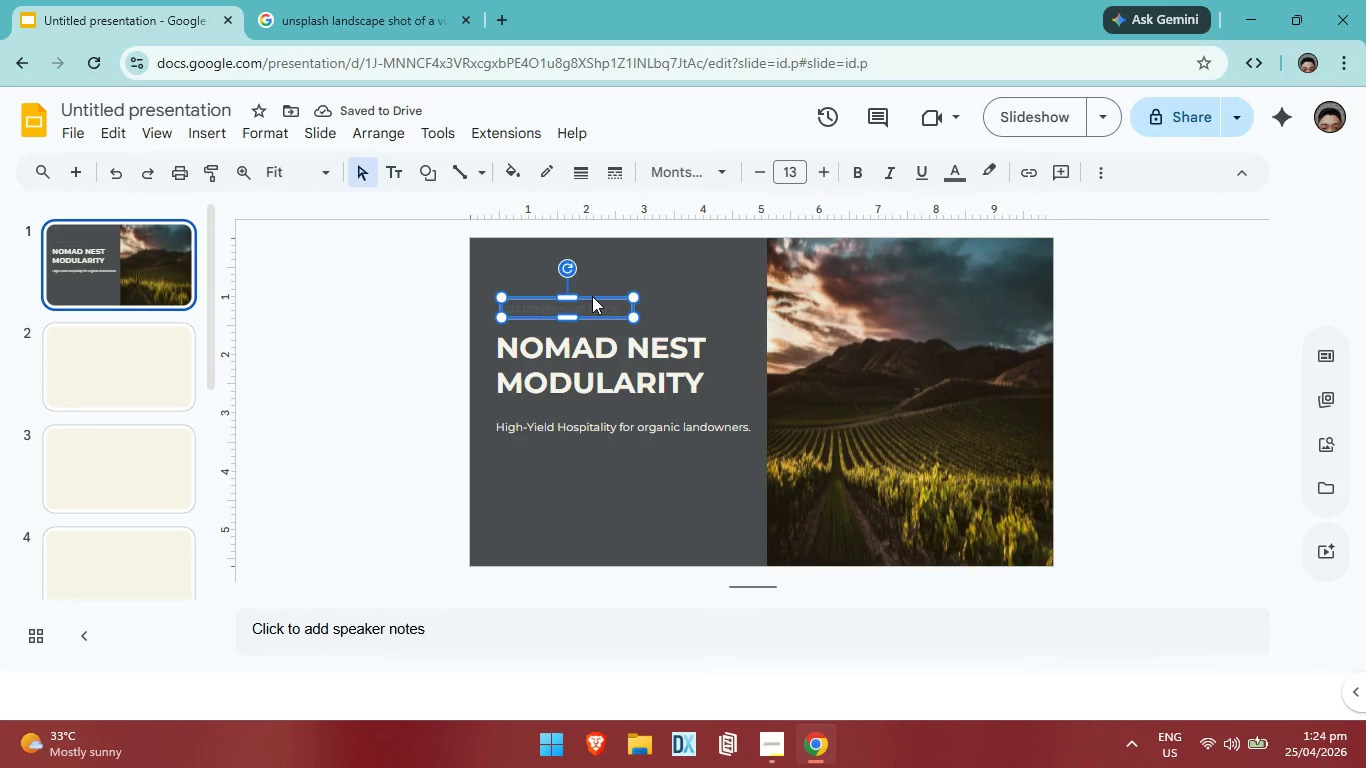 
key(ArrowLeft)
 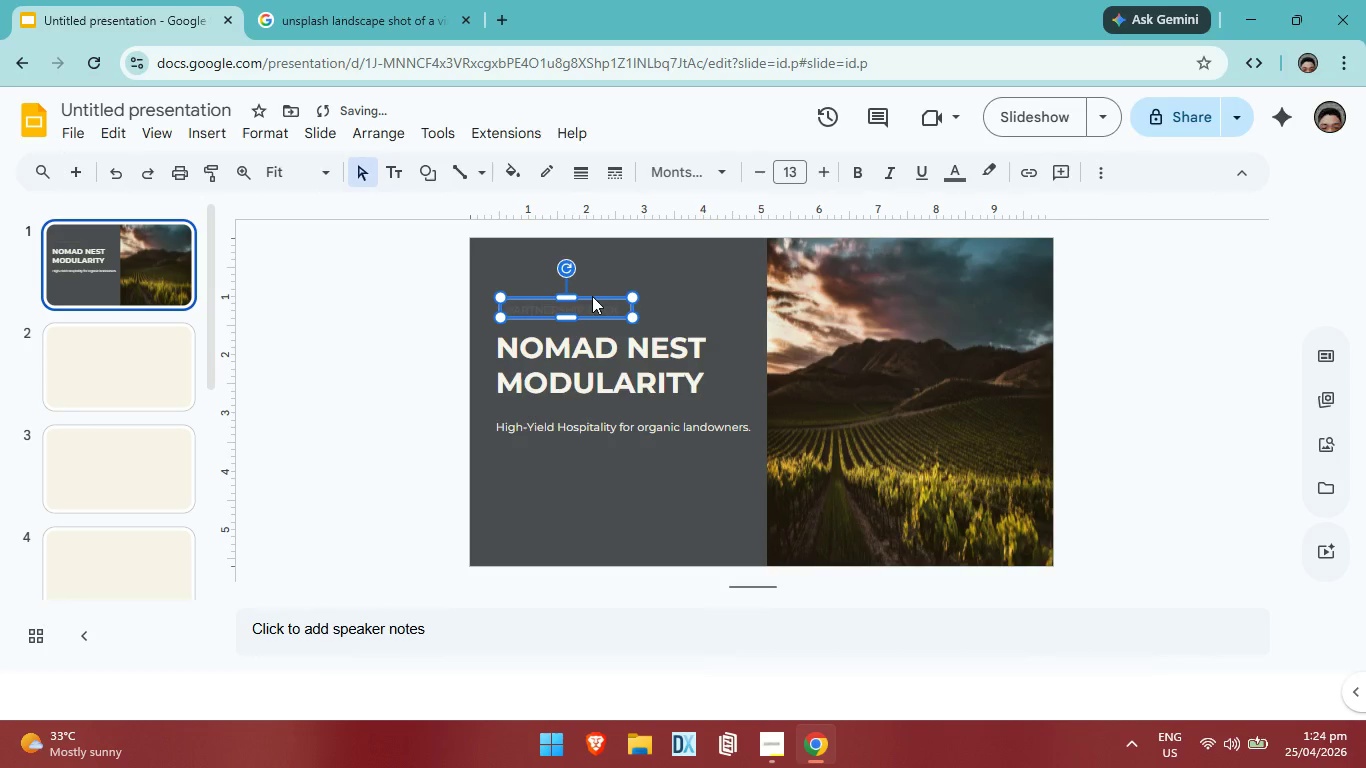 
key(ArrowLeft)
 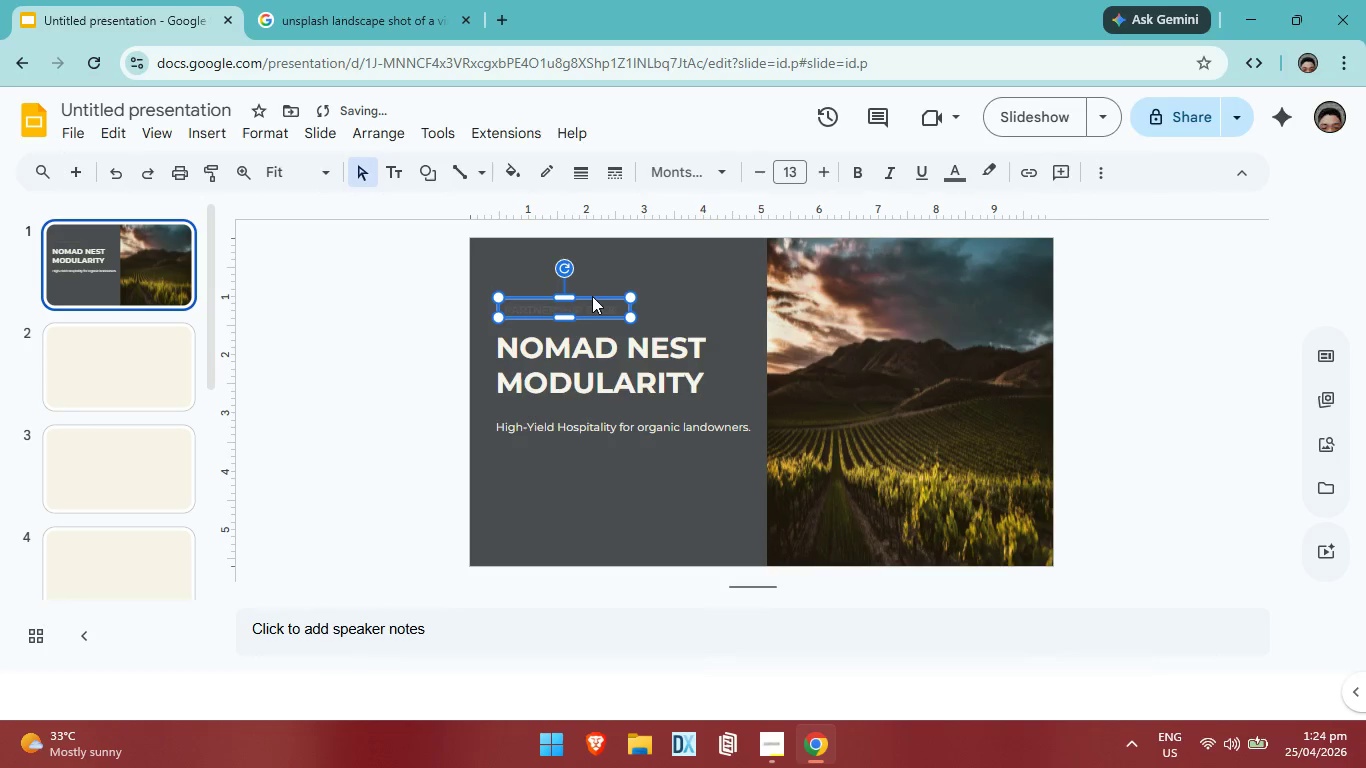 
key(ArrowLeft)
 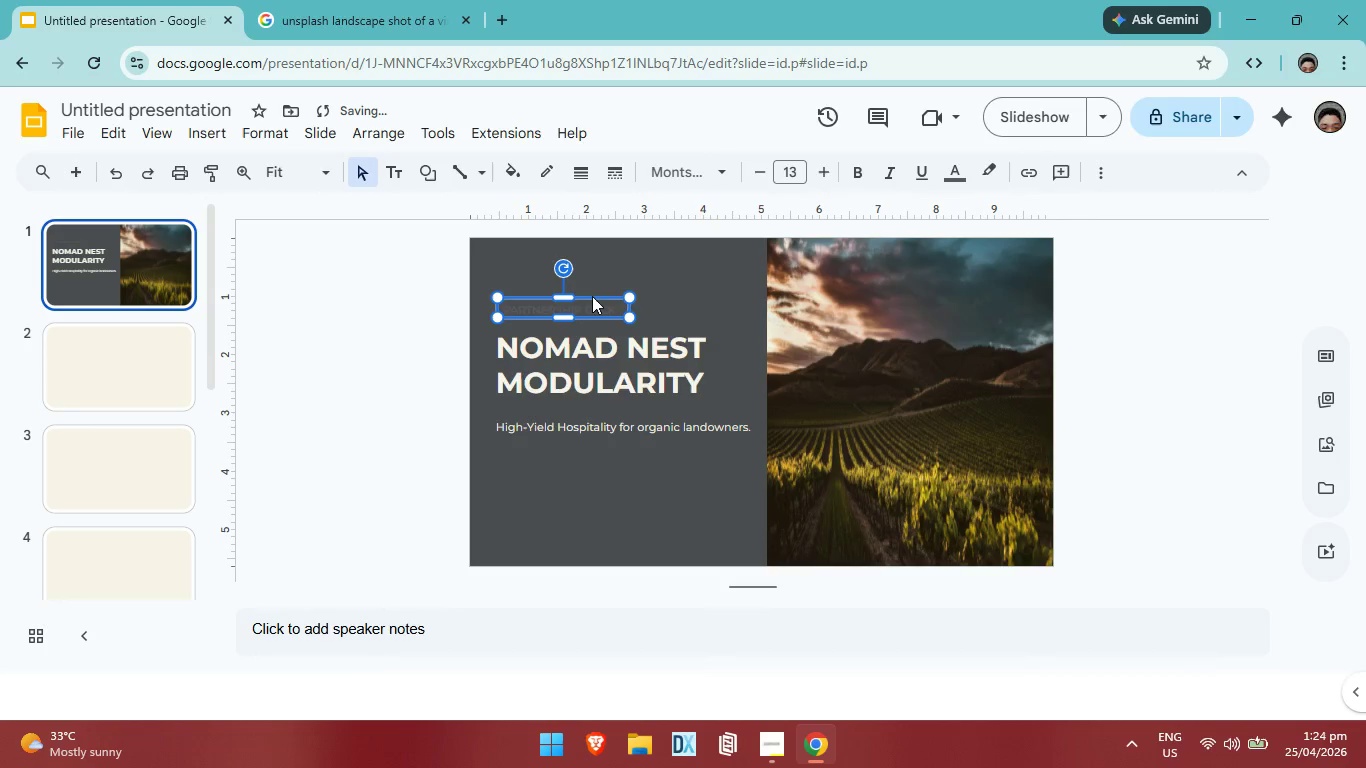 
key(ArrowLeft)
 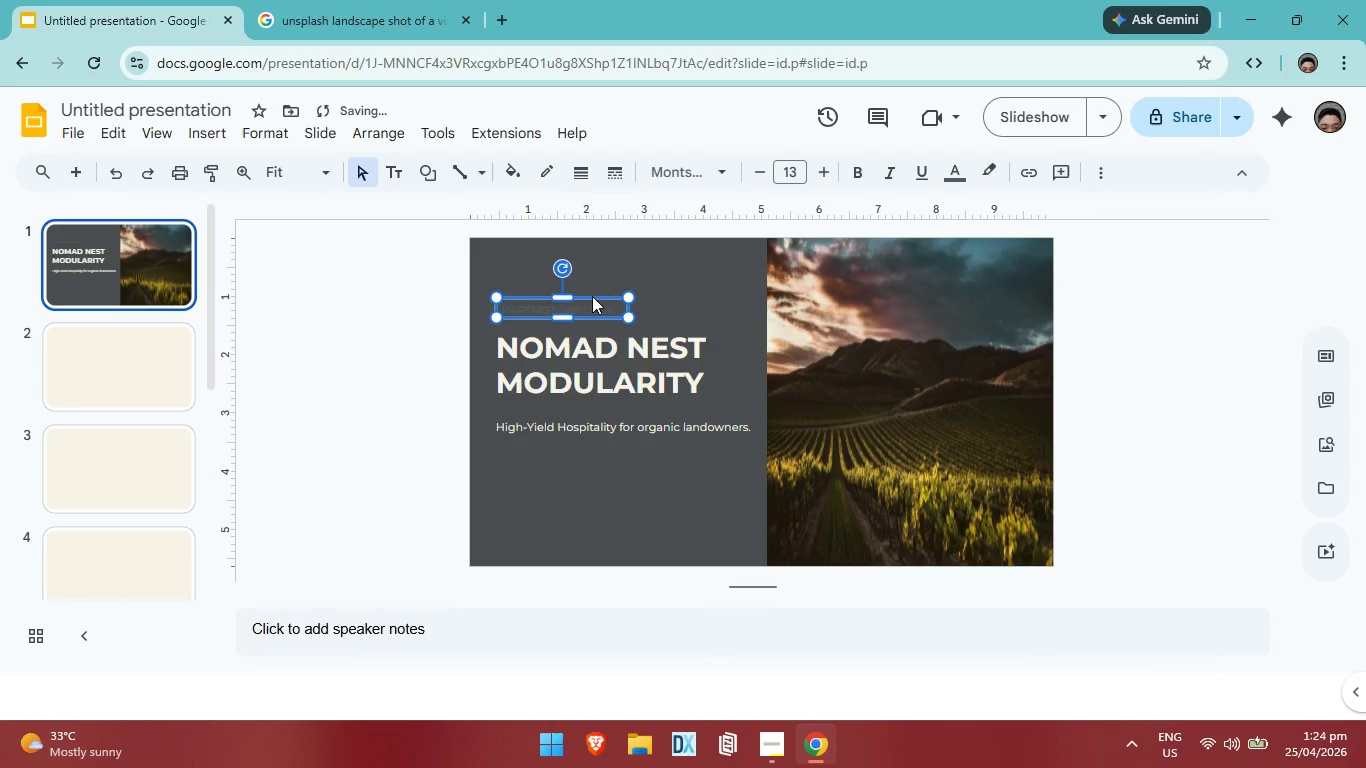 
key(ArrowLeft)
 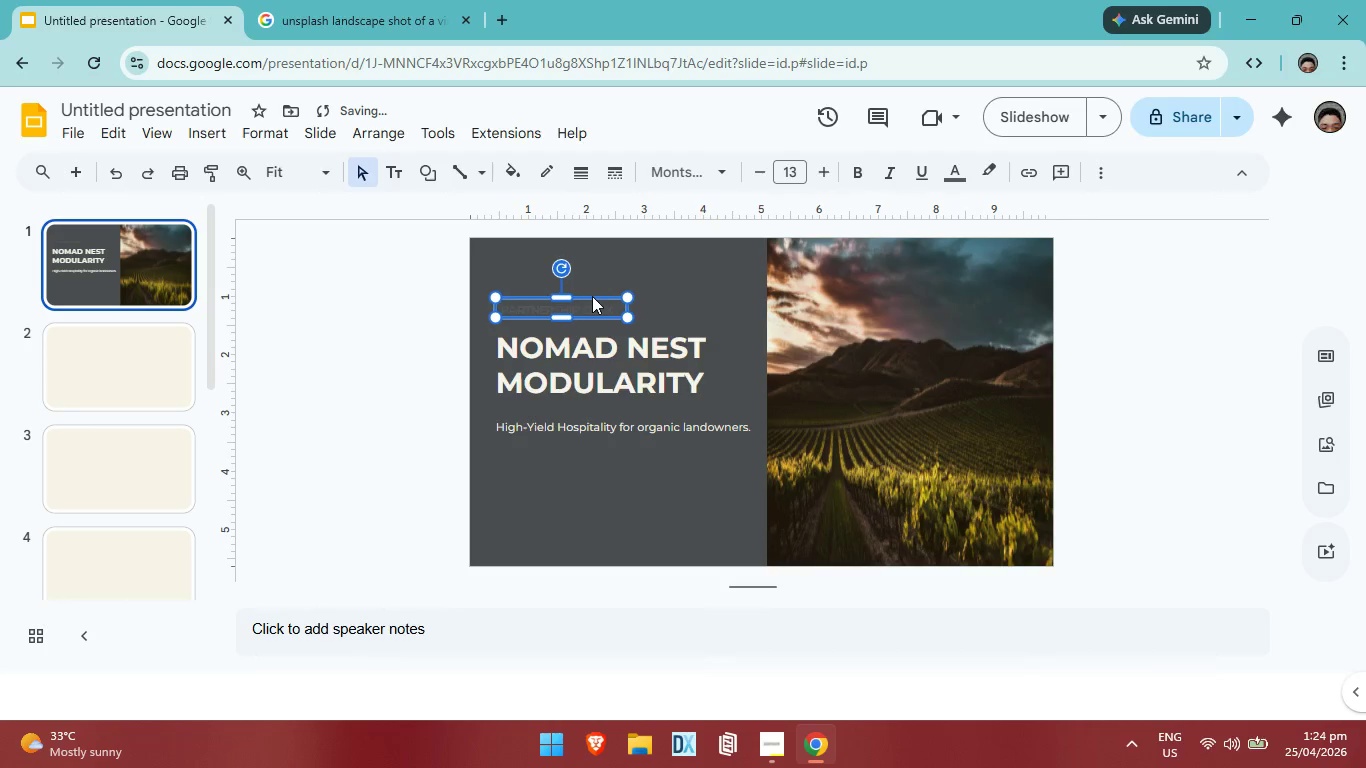 
key(ArrowLeft)
 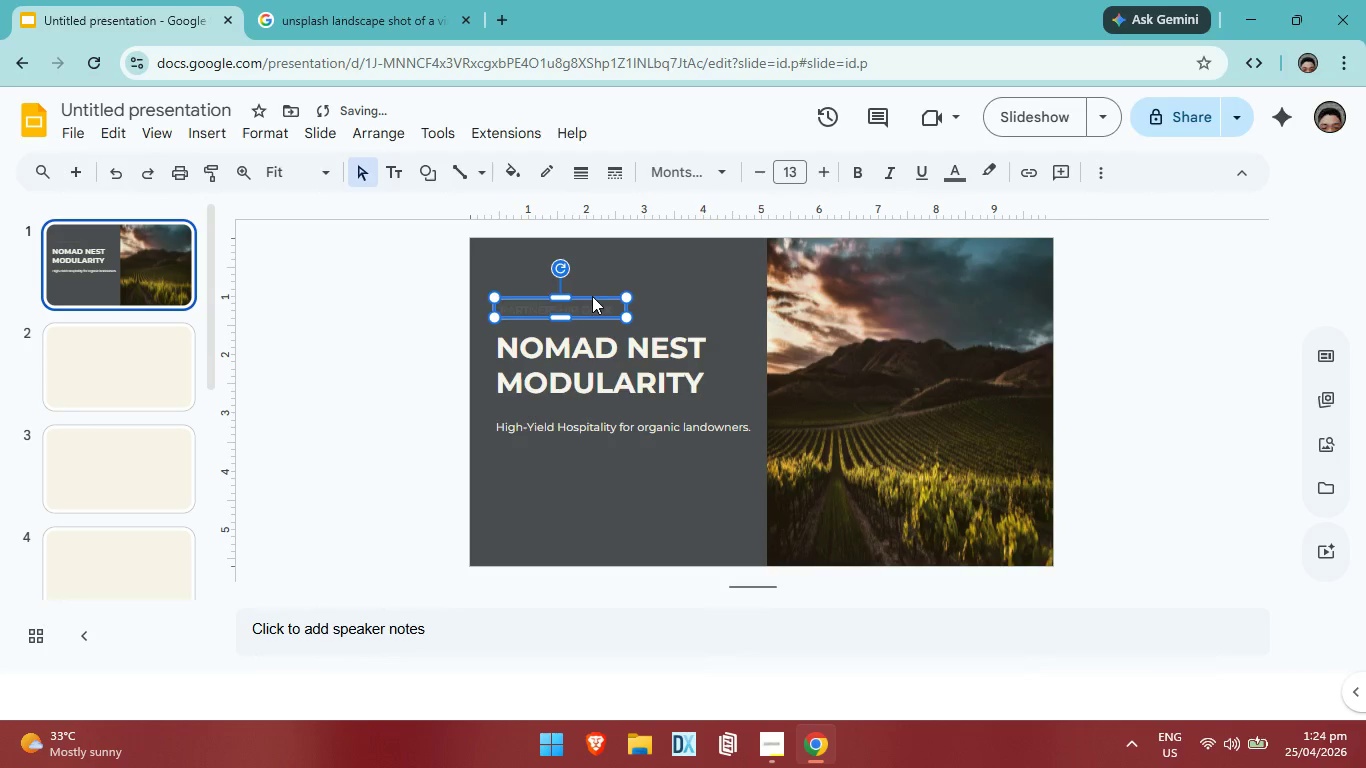 
key(ArrowLeft)
 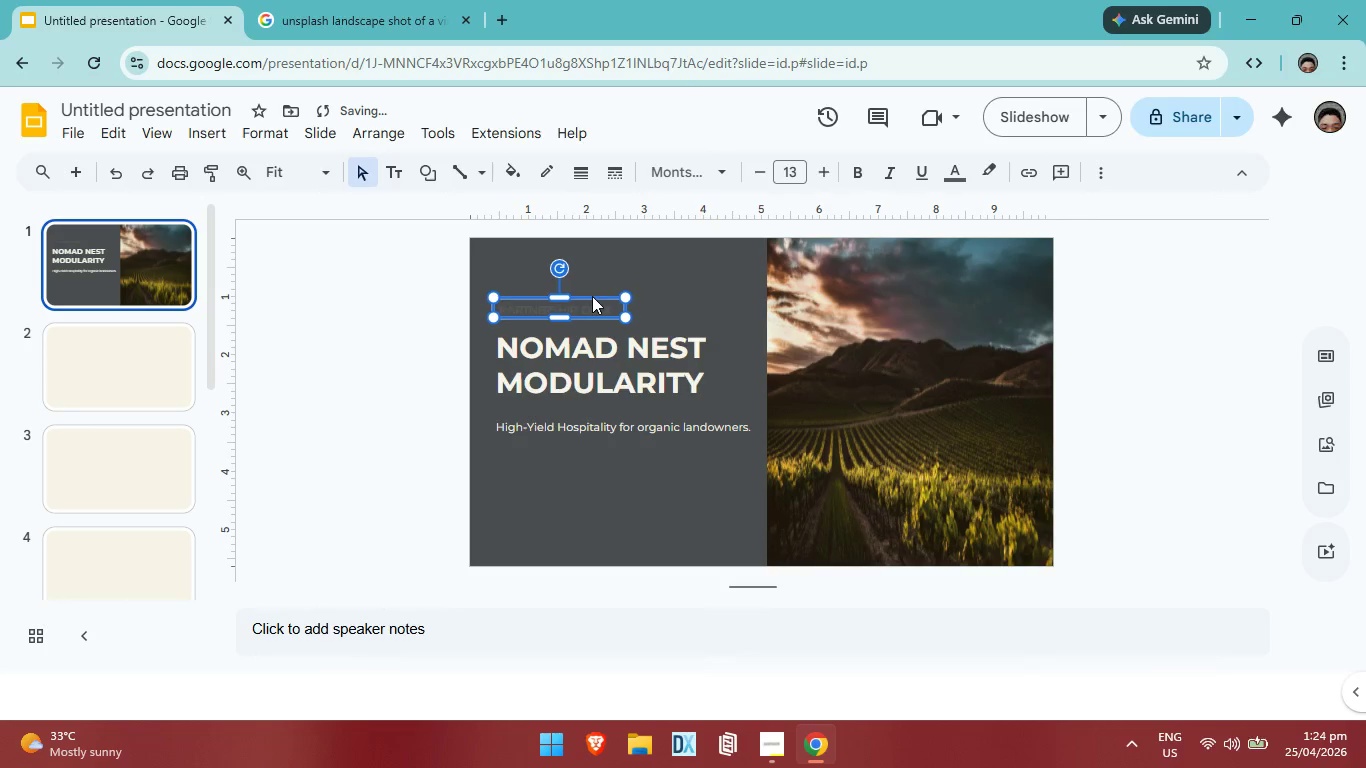 
key(ArrowLeft)
 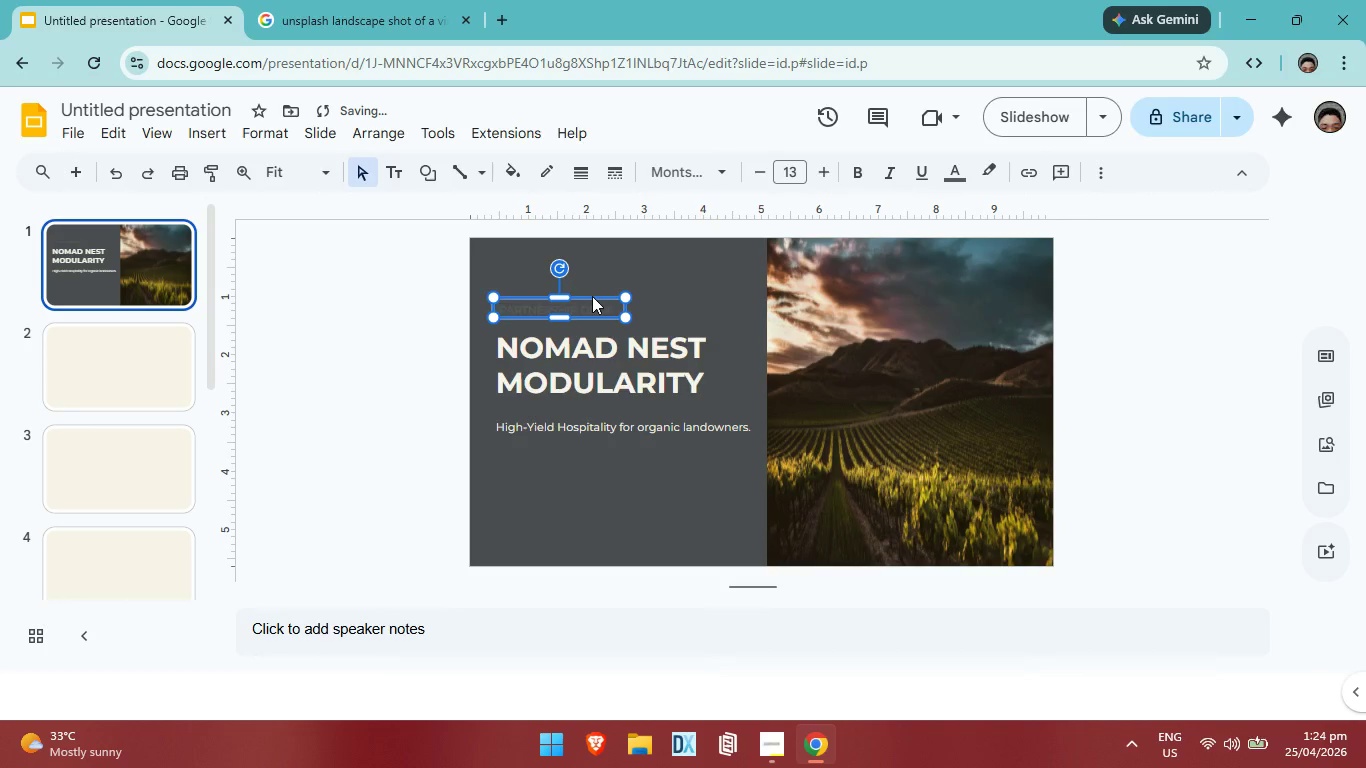 
key(ArrowLeft)
 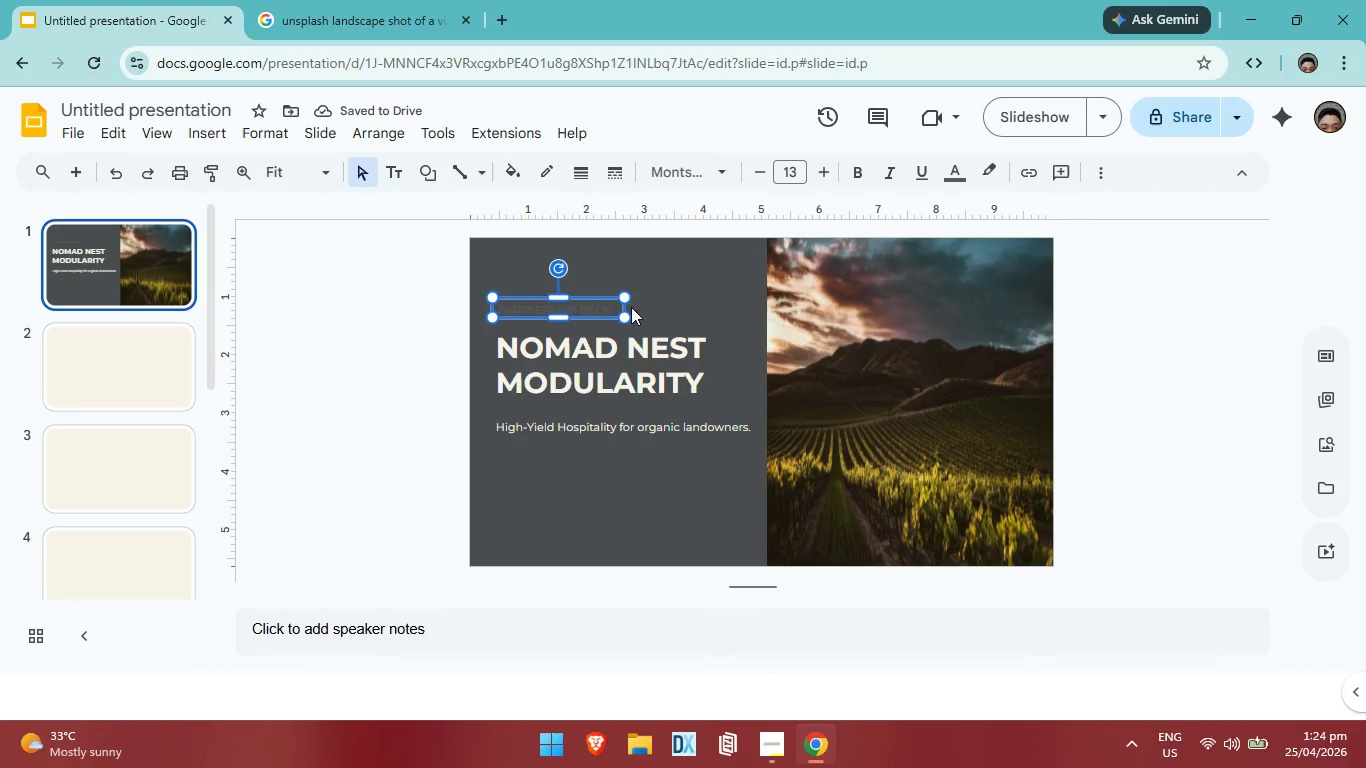 
left_click([604, 309])
 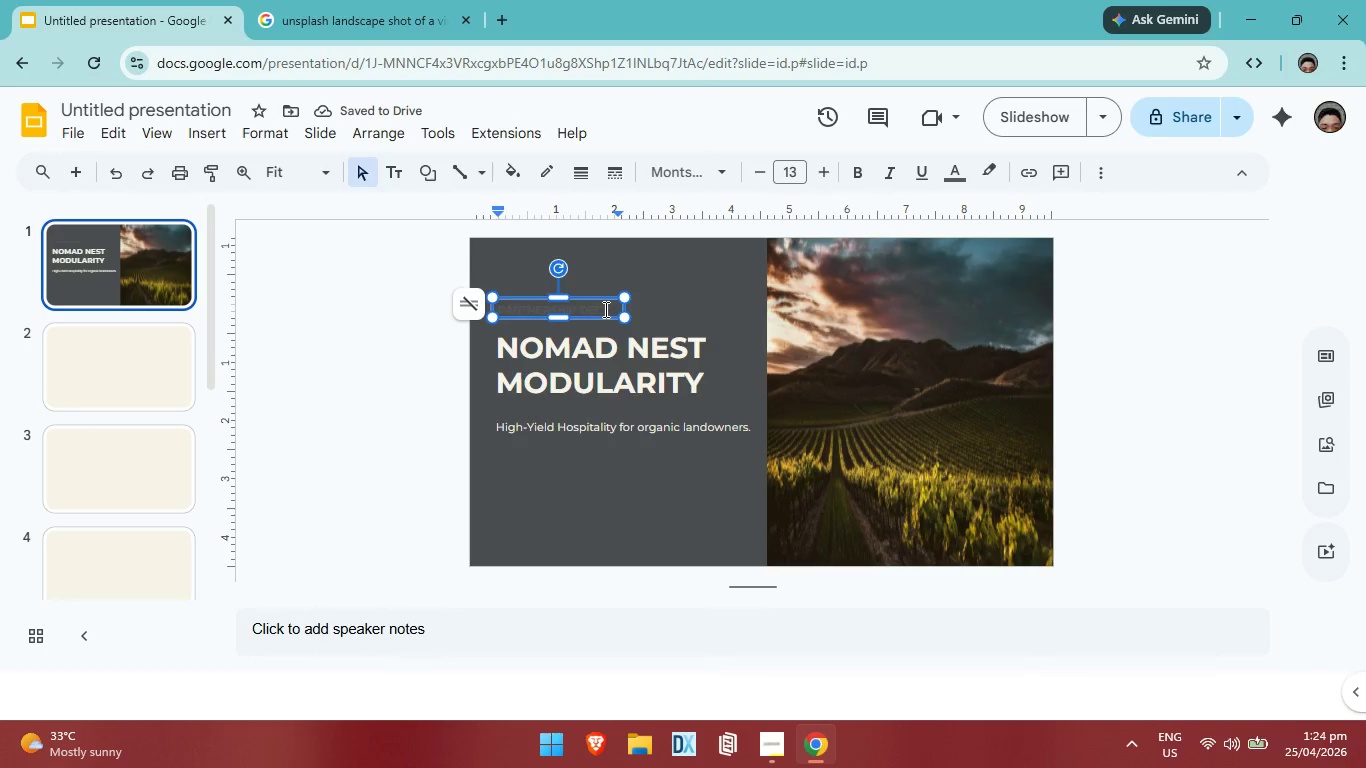 
key(Control+ControlLeft)
 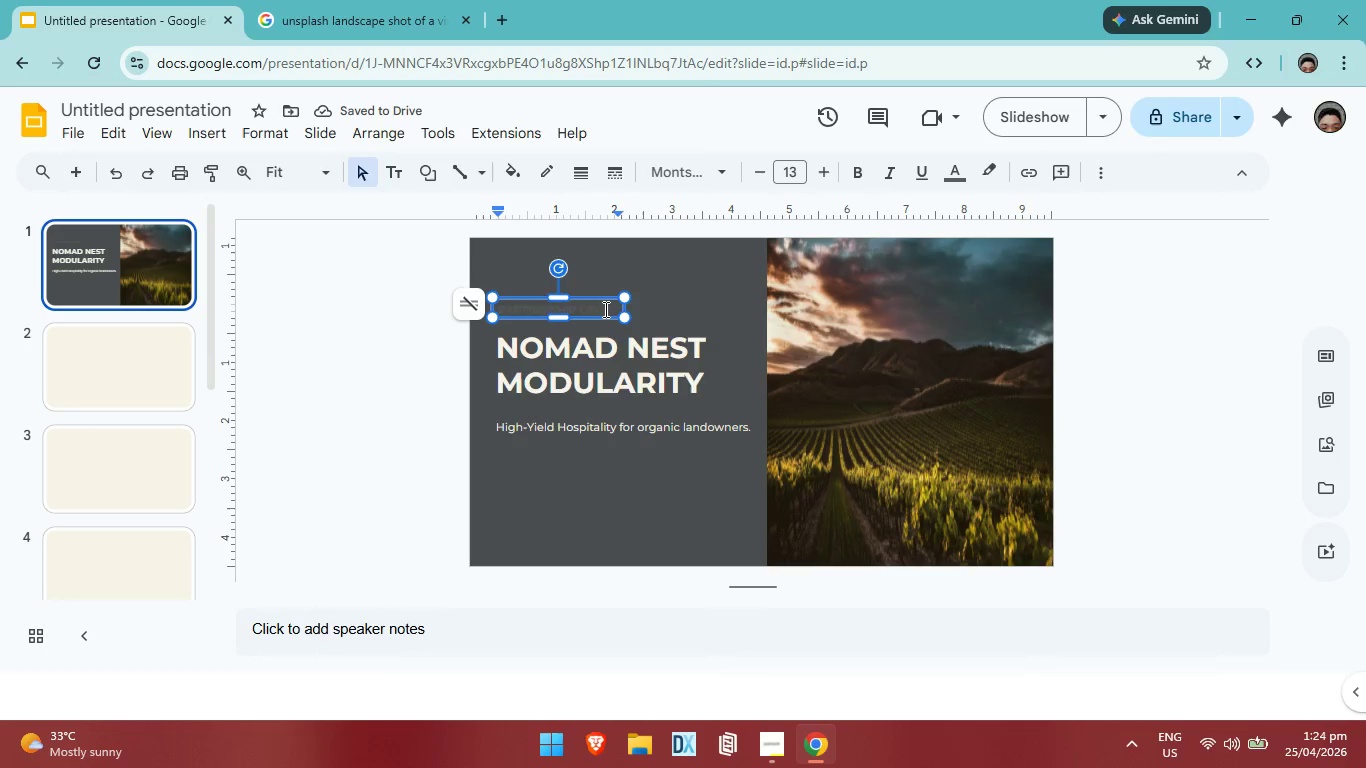 
key(Control+A)
 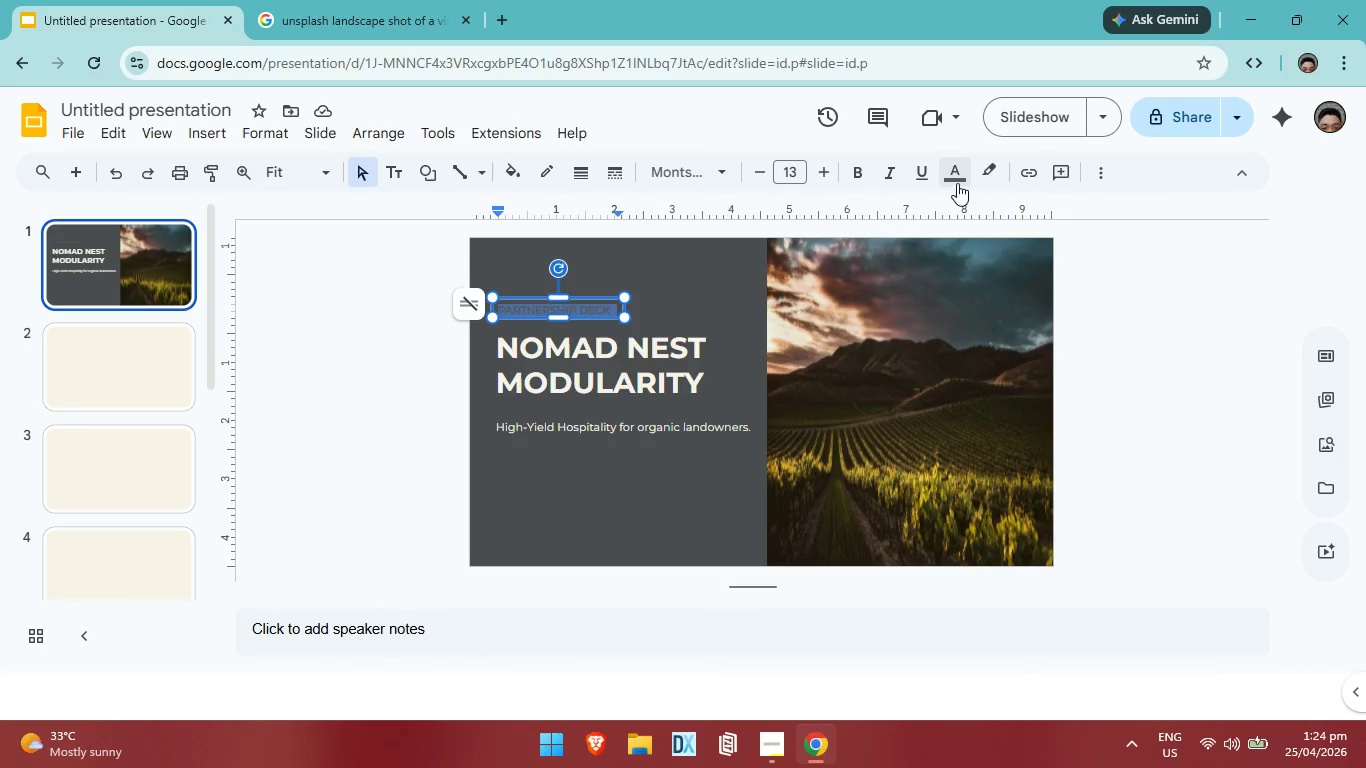 
left_click([957, 183])
 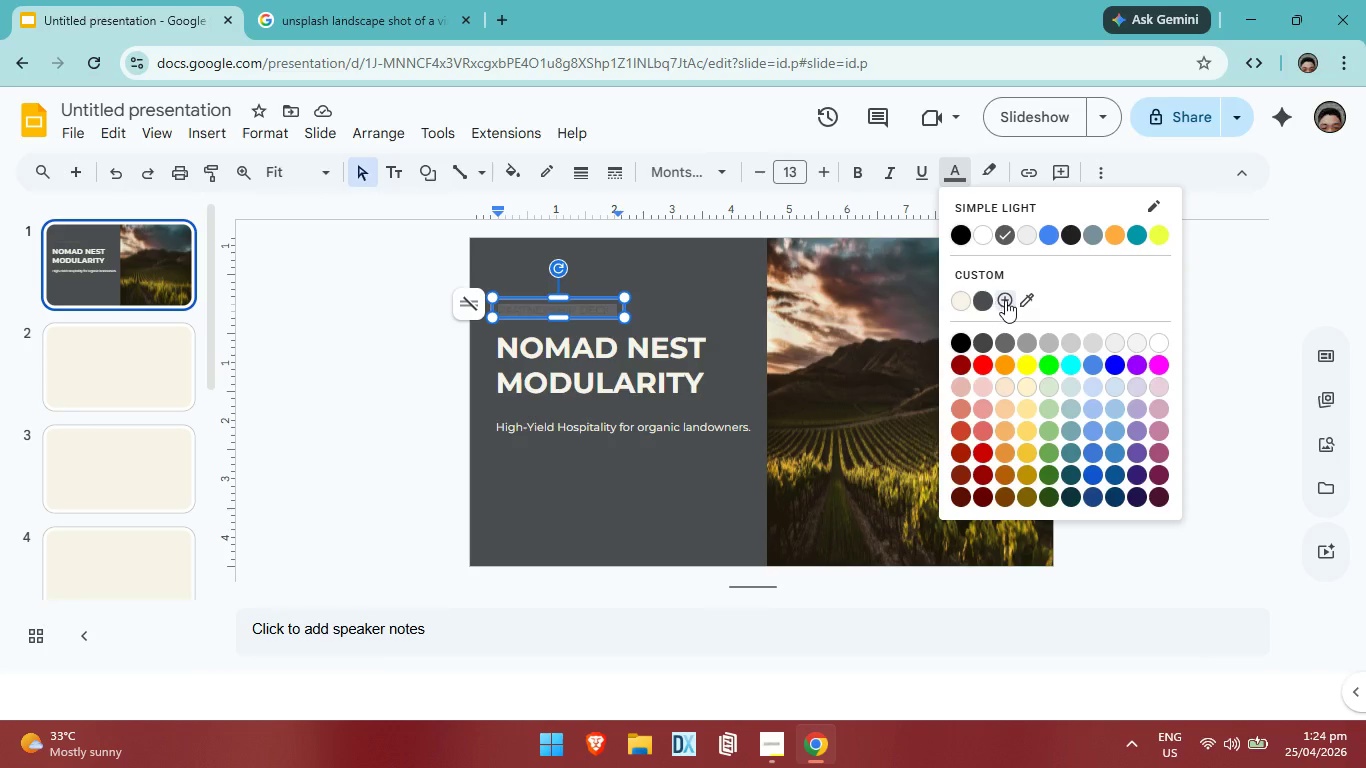 
left_click([1005, 300])
 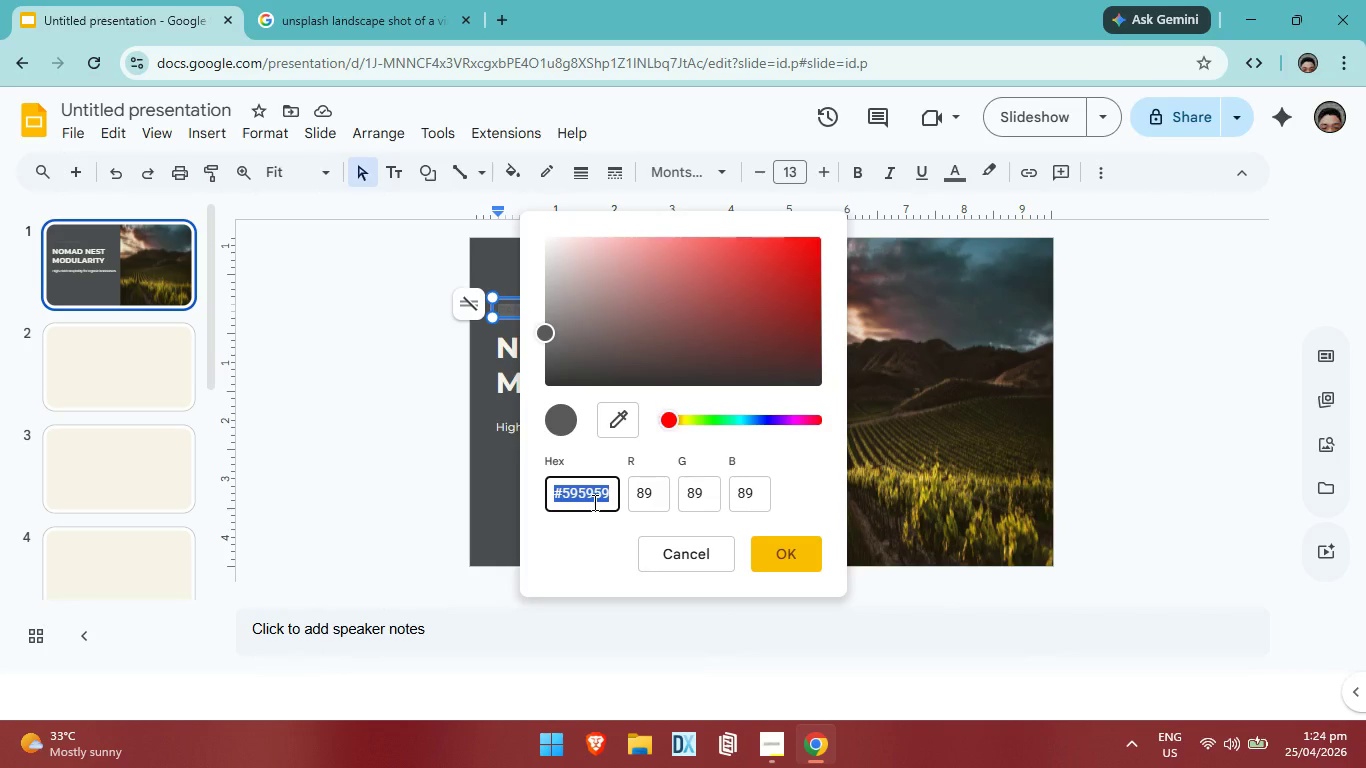 
key(Alt+AltLeft)
 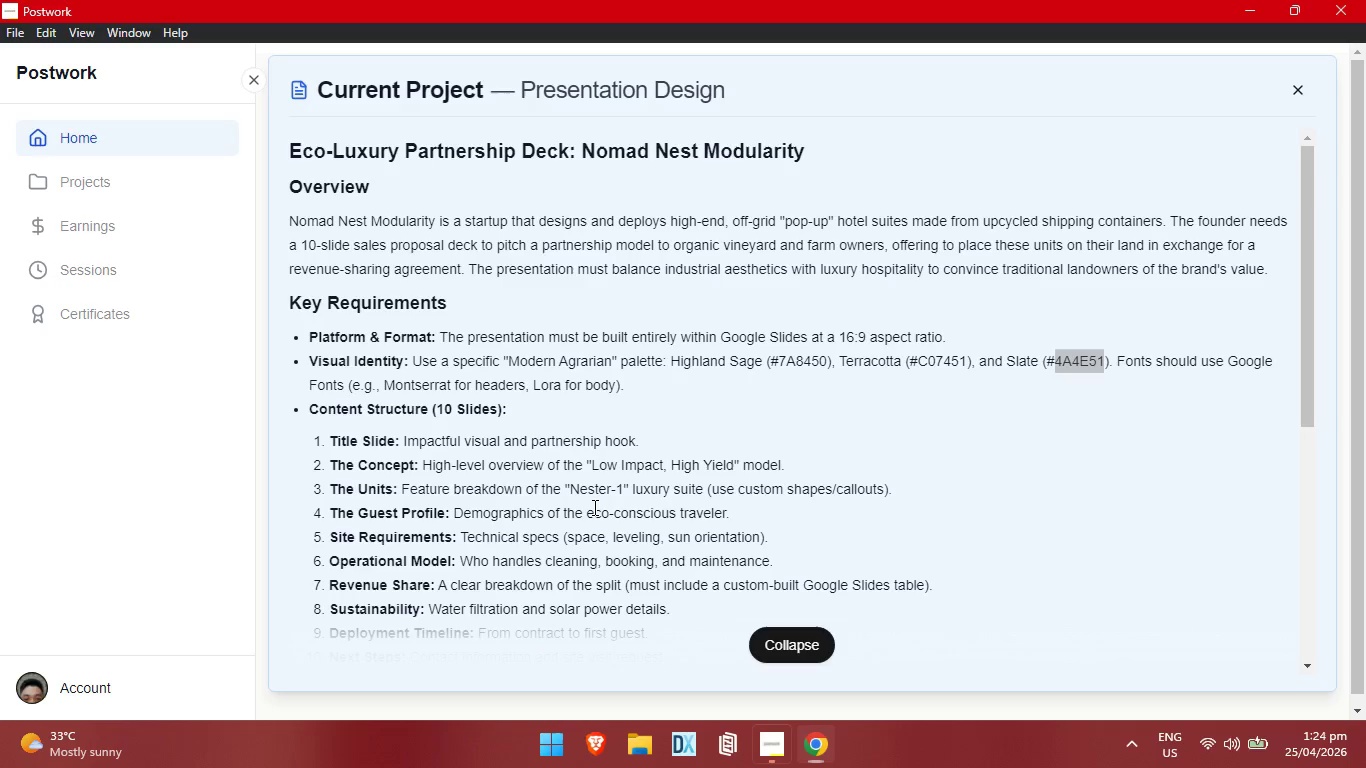 
key(Alt+Tab)